 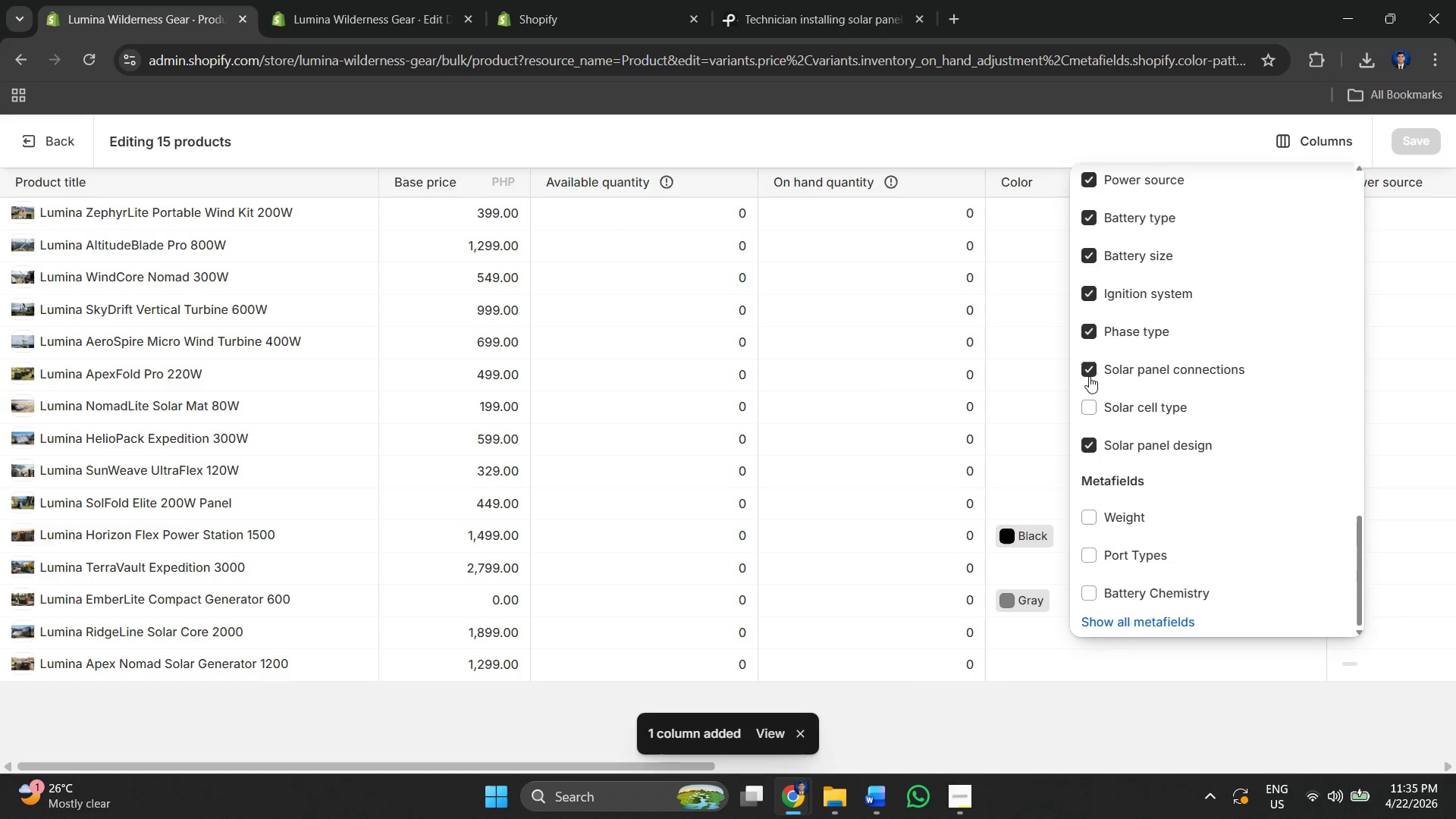 
left_click([1089, 375])
 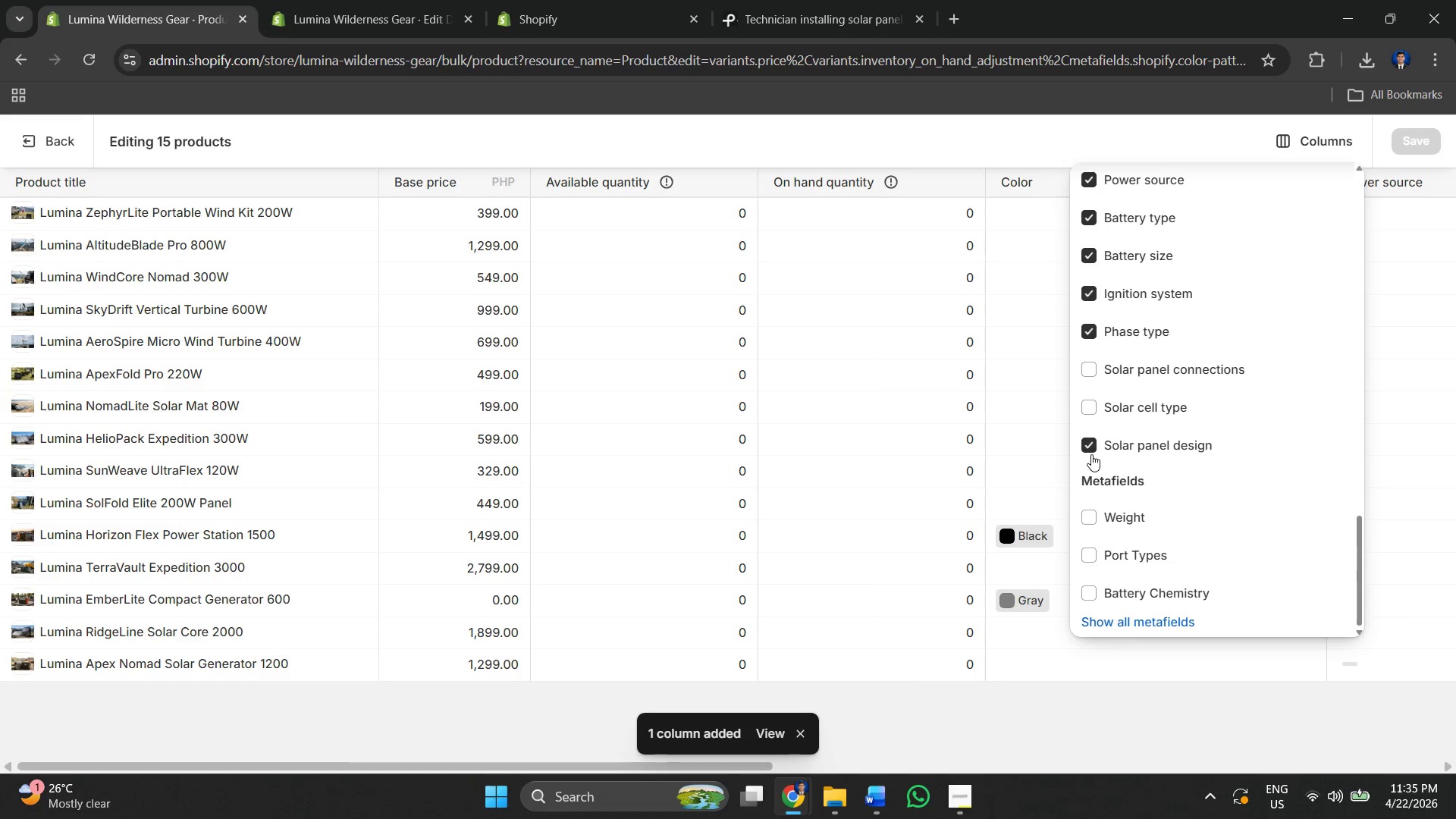 
left_click([1091, 453])
 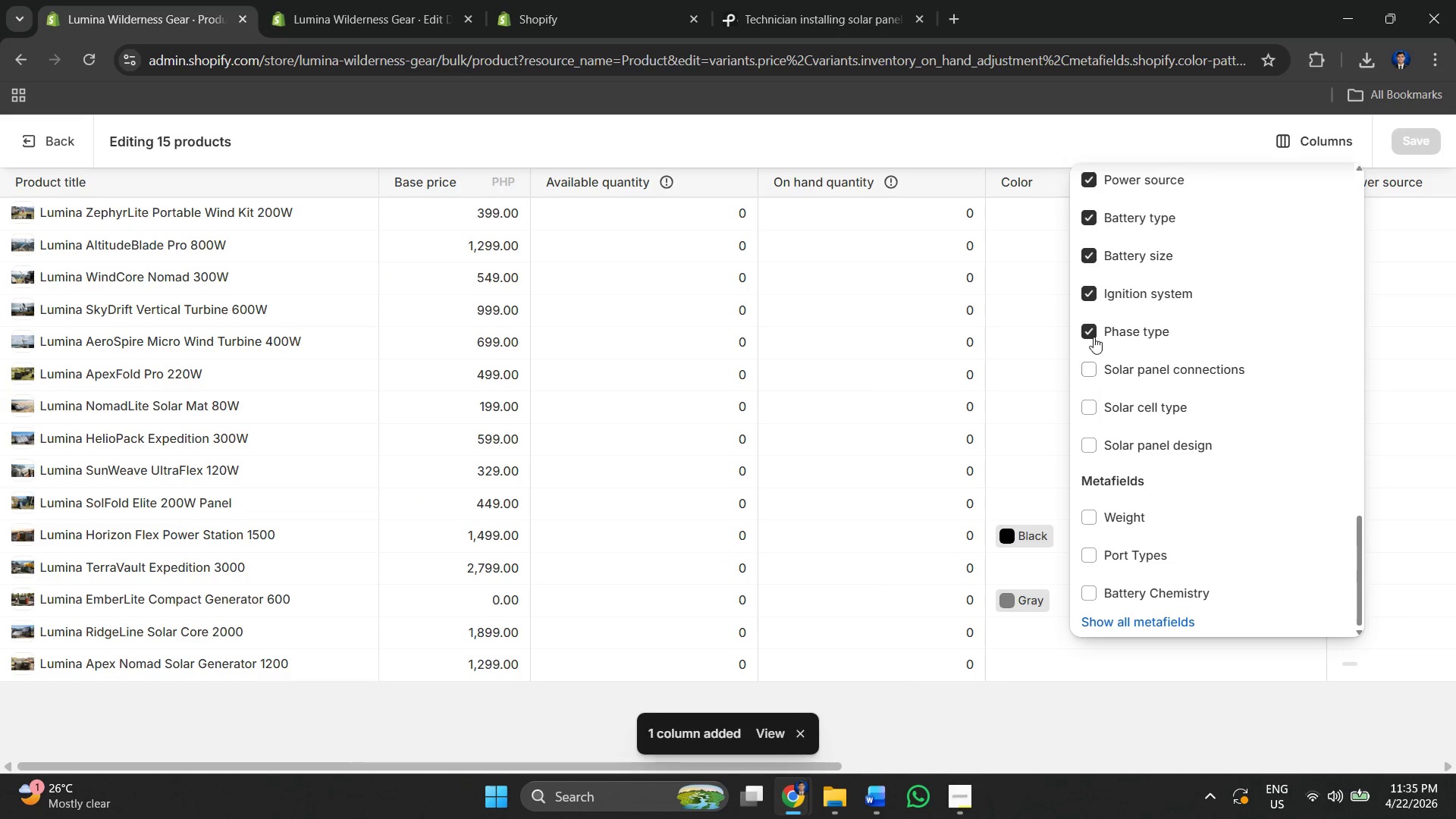 
left_click([1097, 330])
 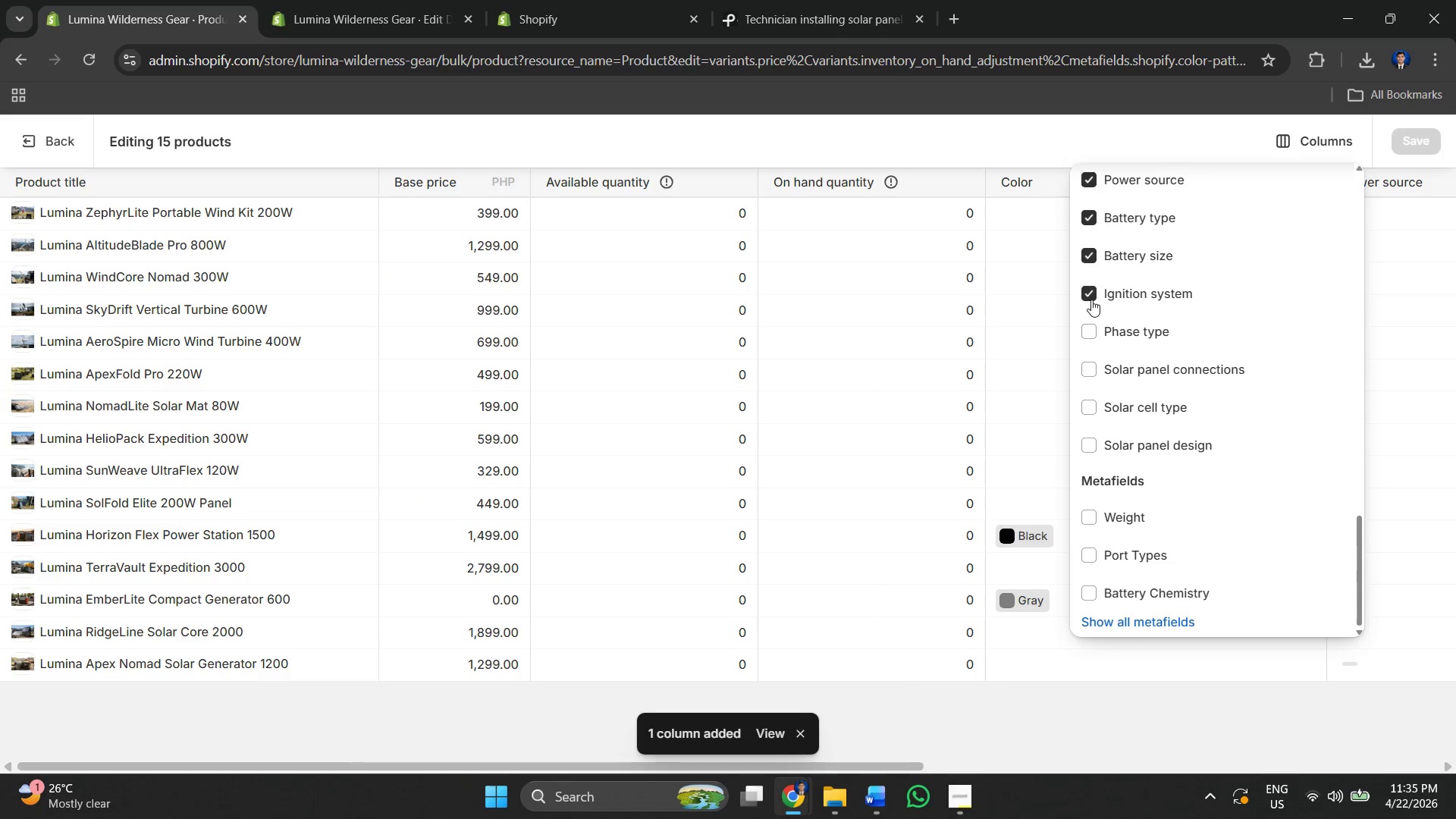 
left_click([1091, 300])
 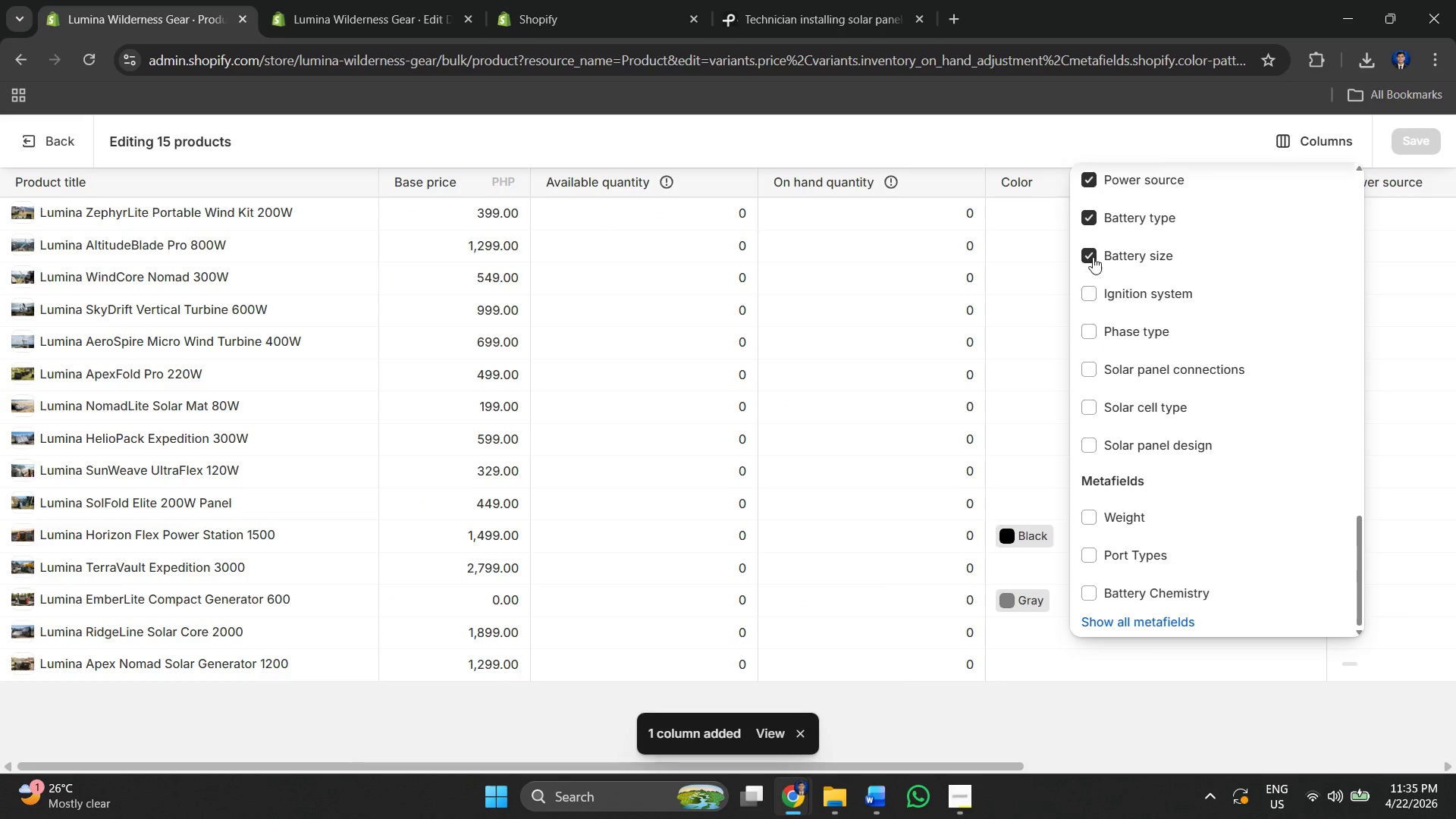 
left_click([1093, 257])
 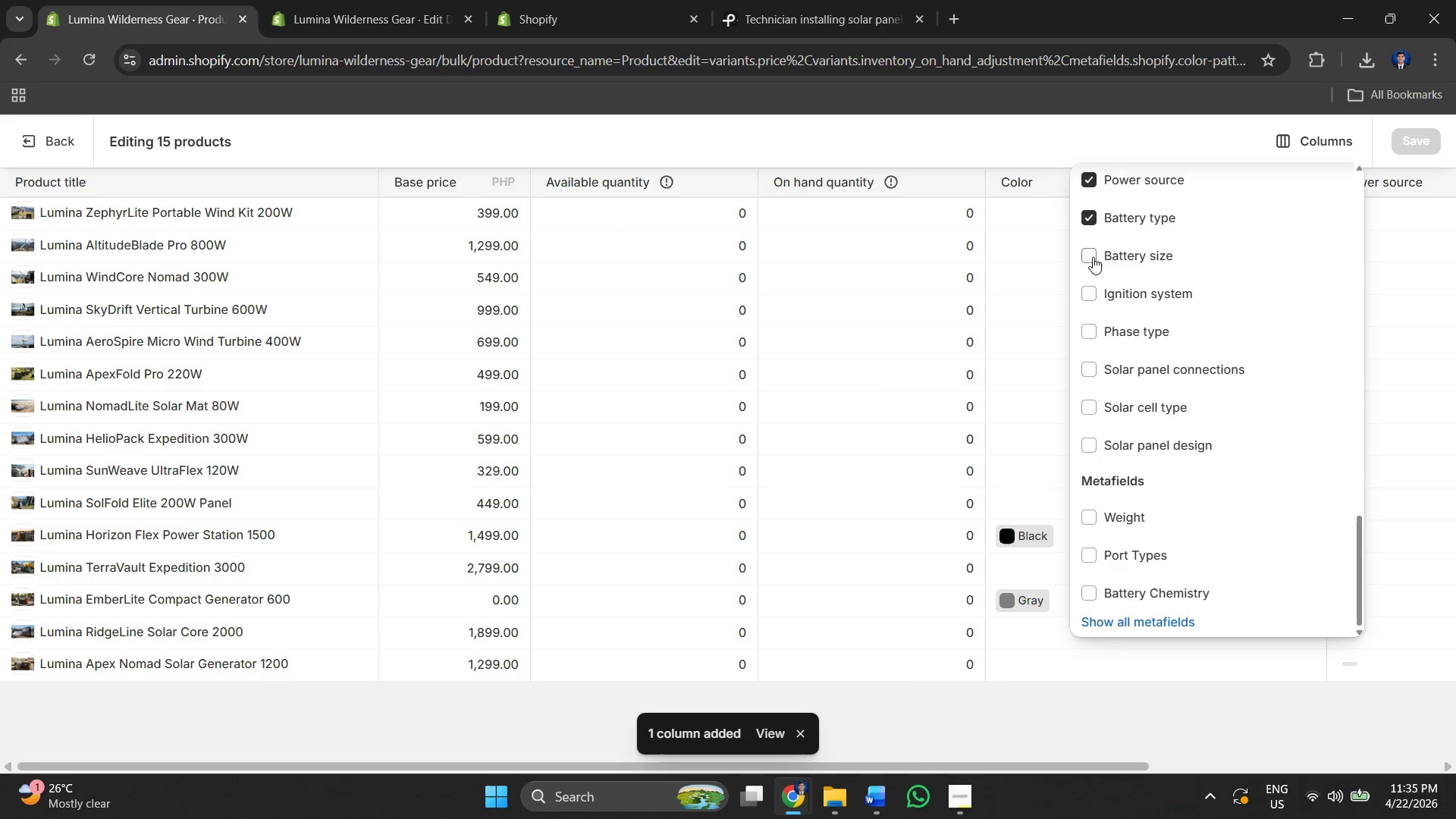 
scroll: coordinate [1093, 257], scroll_direction: up, amount: 1.0
 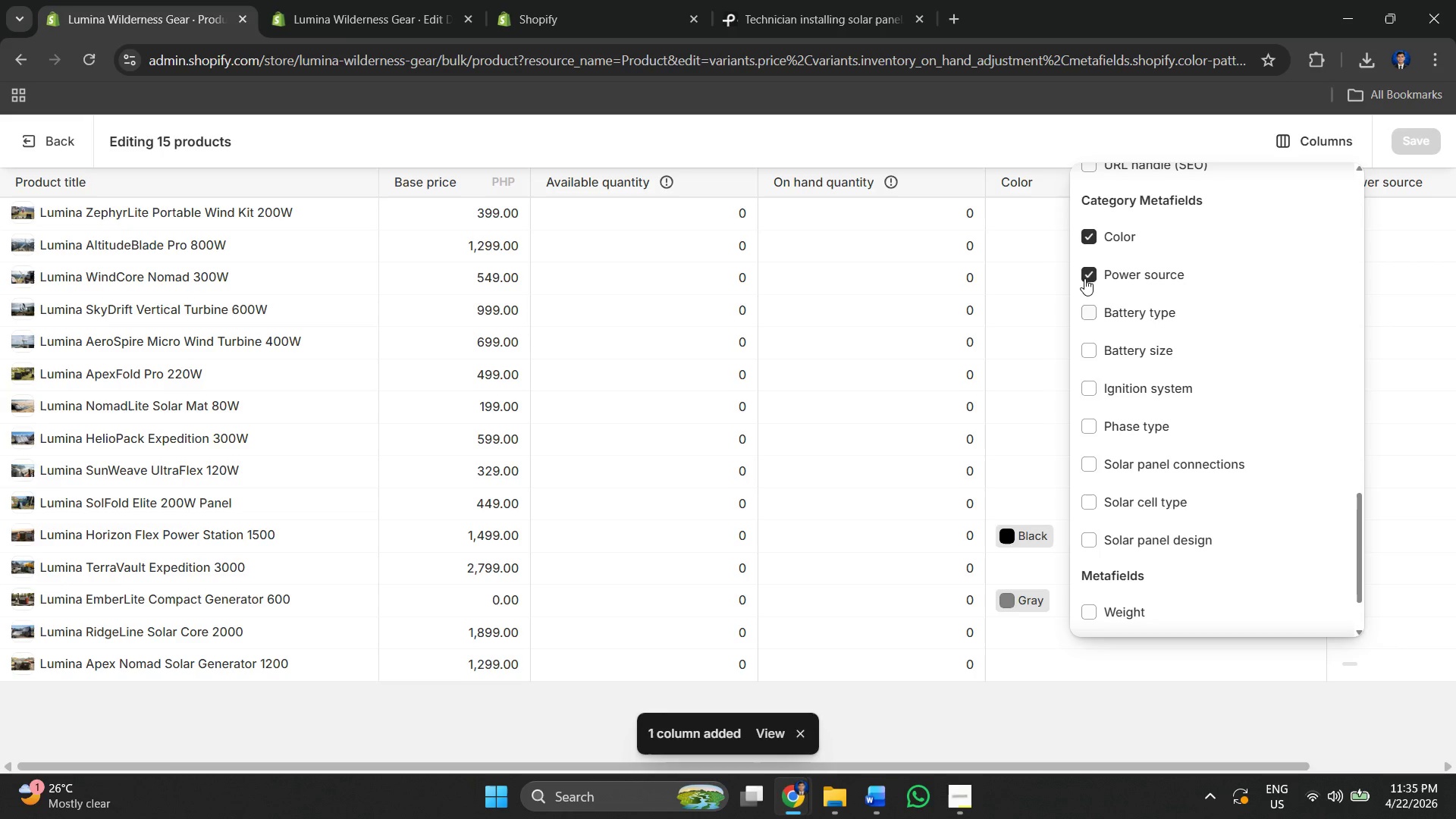 
double_click([1084, 278])
 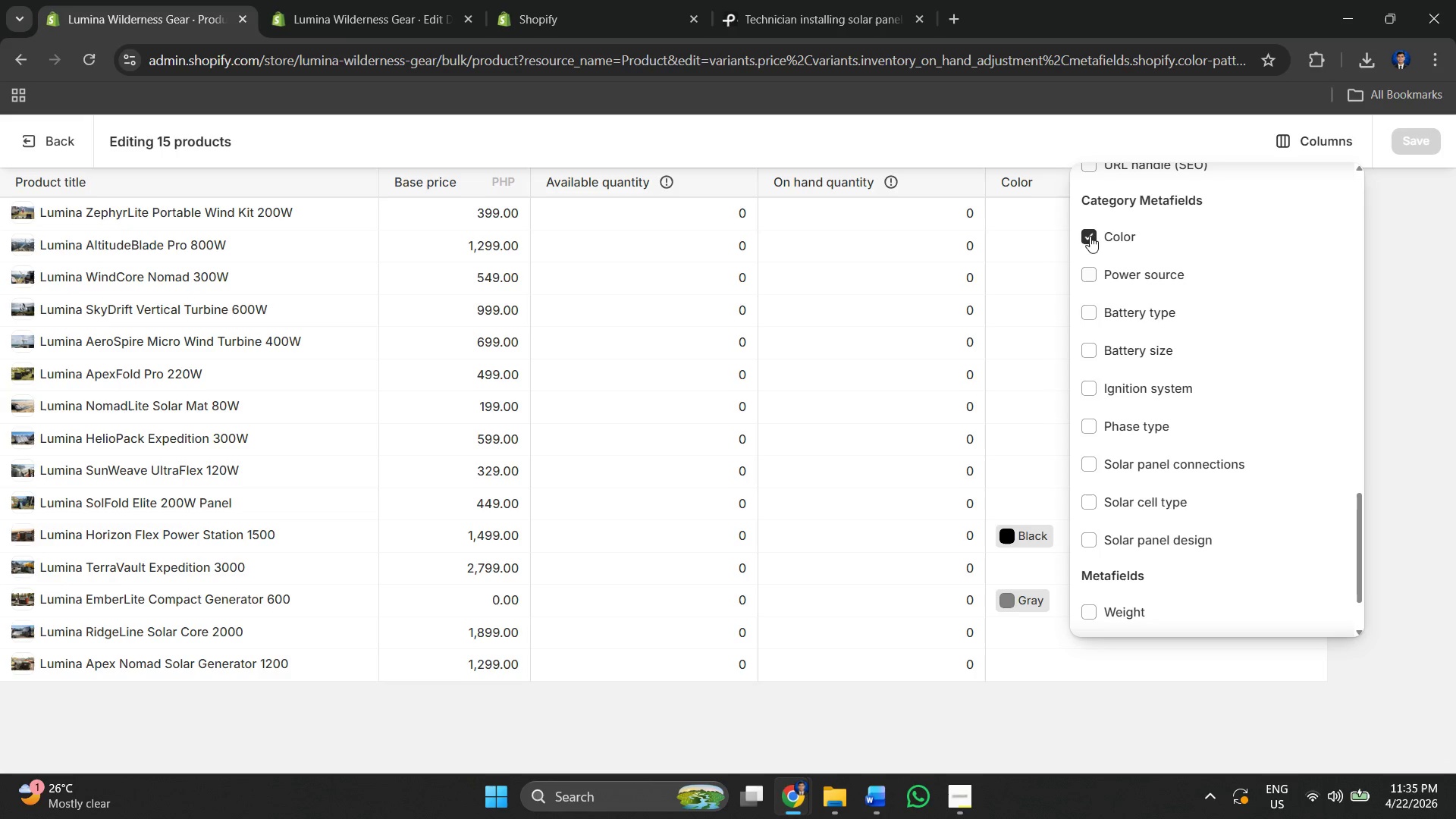 
triple_click([1090, 234])
 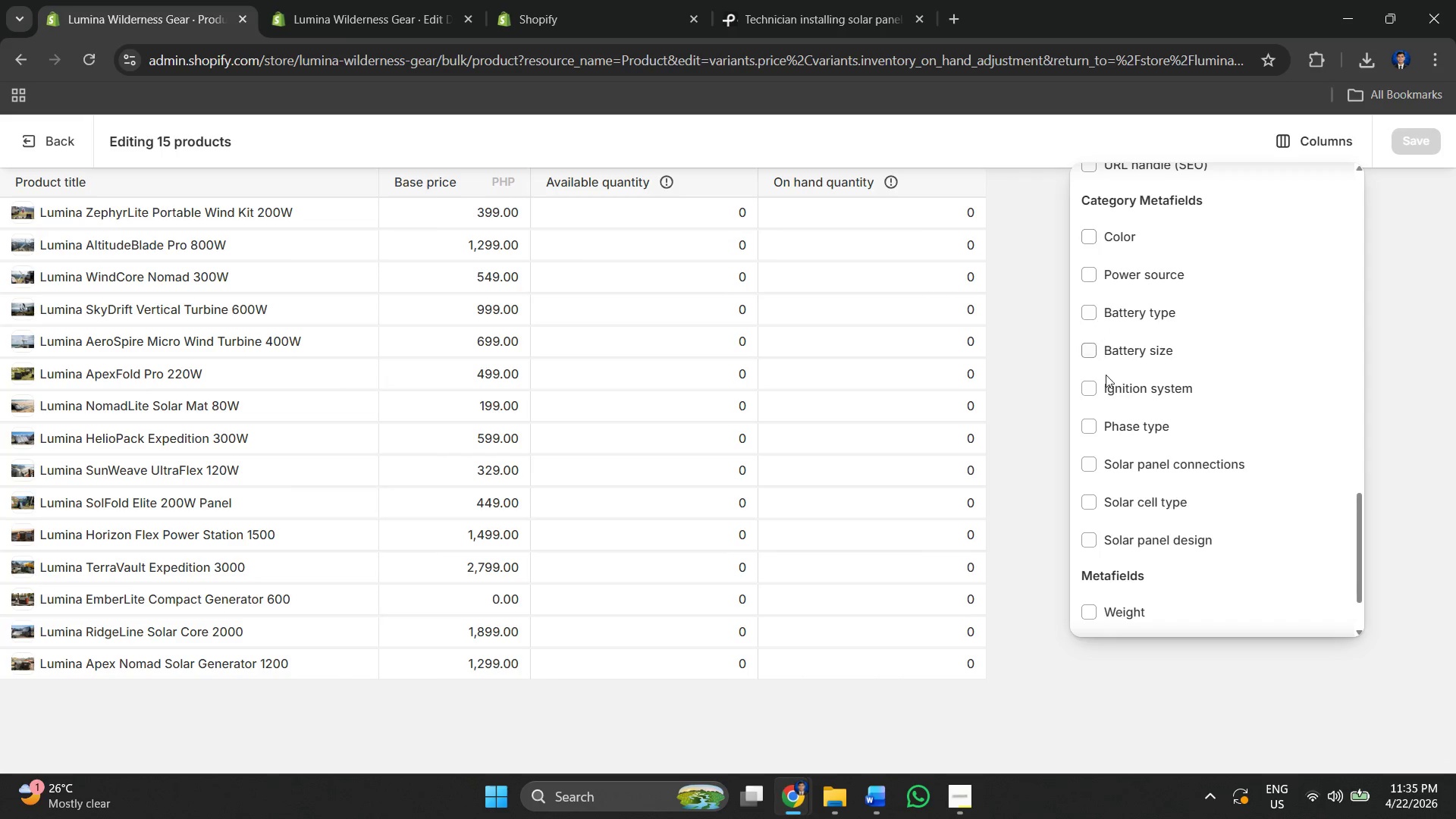 
scroll: coordinate [1185, 378], scroll_direction: down, amount: 7.0
 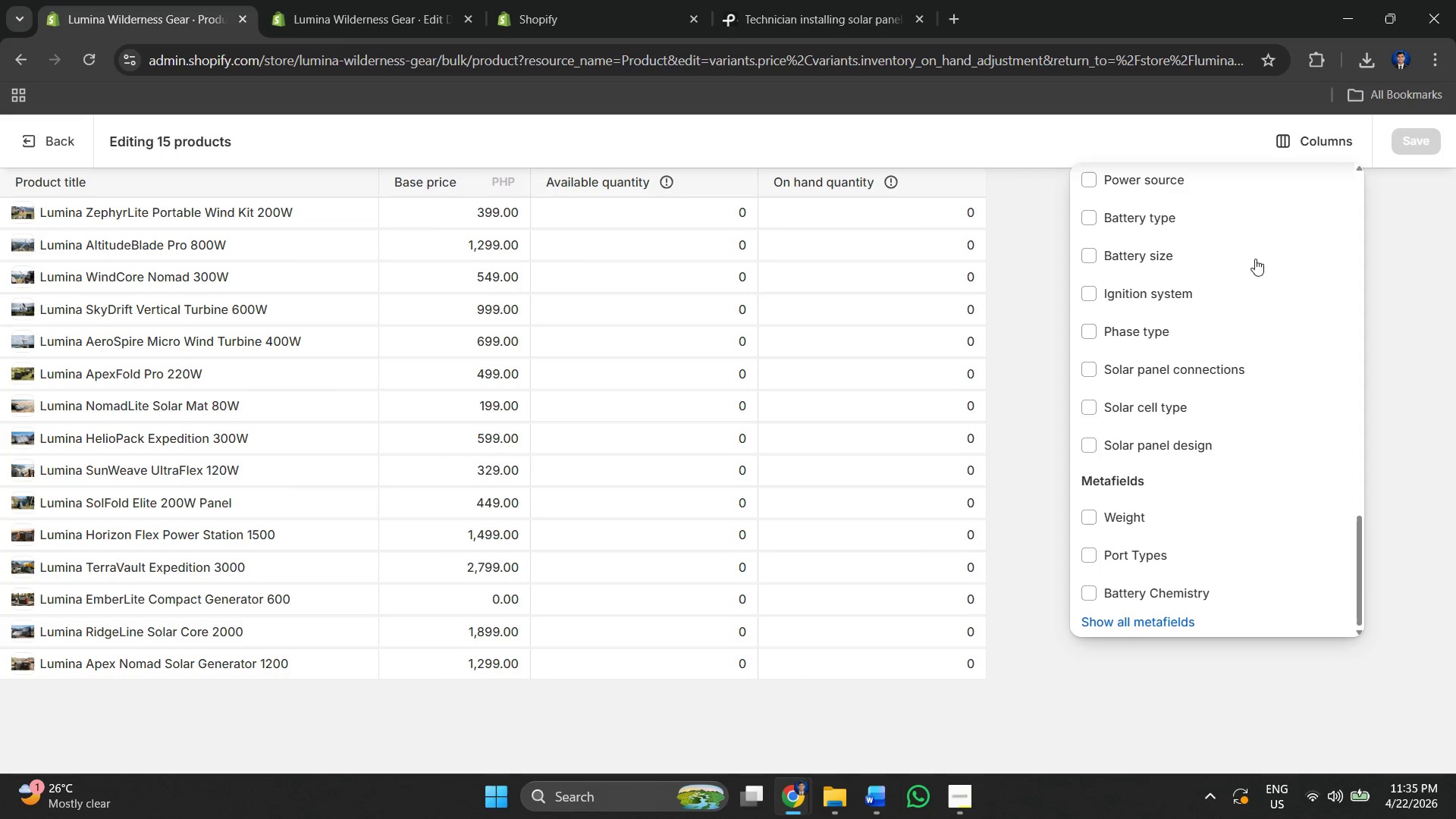 
scroll: coordinate [1146, 358], scroll_direction: up, amount: 5.0
 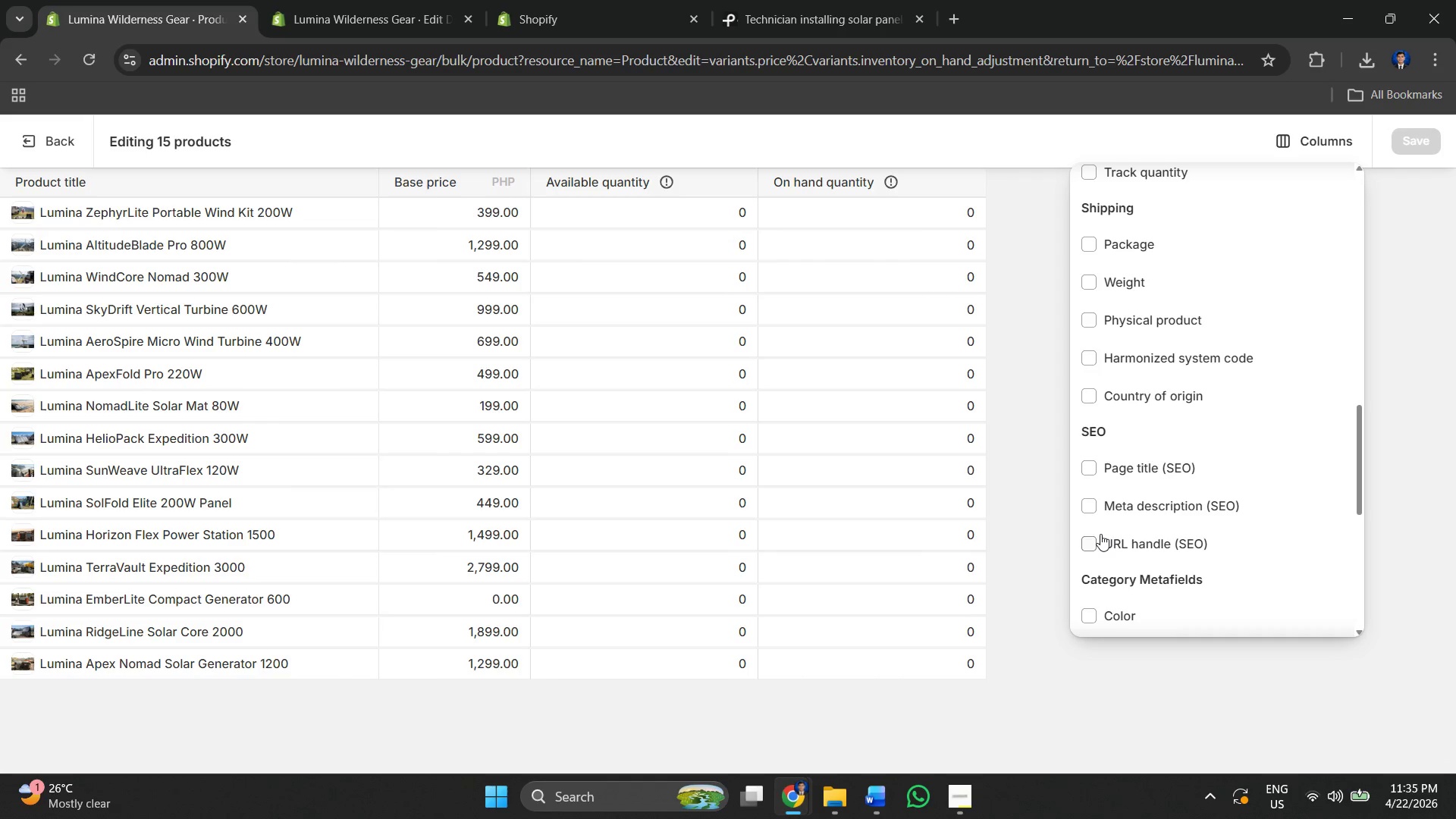 
scroll: coordinate [1151, 447], scroll_direction: down, amount: 5.0
 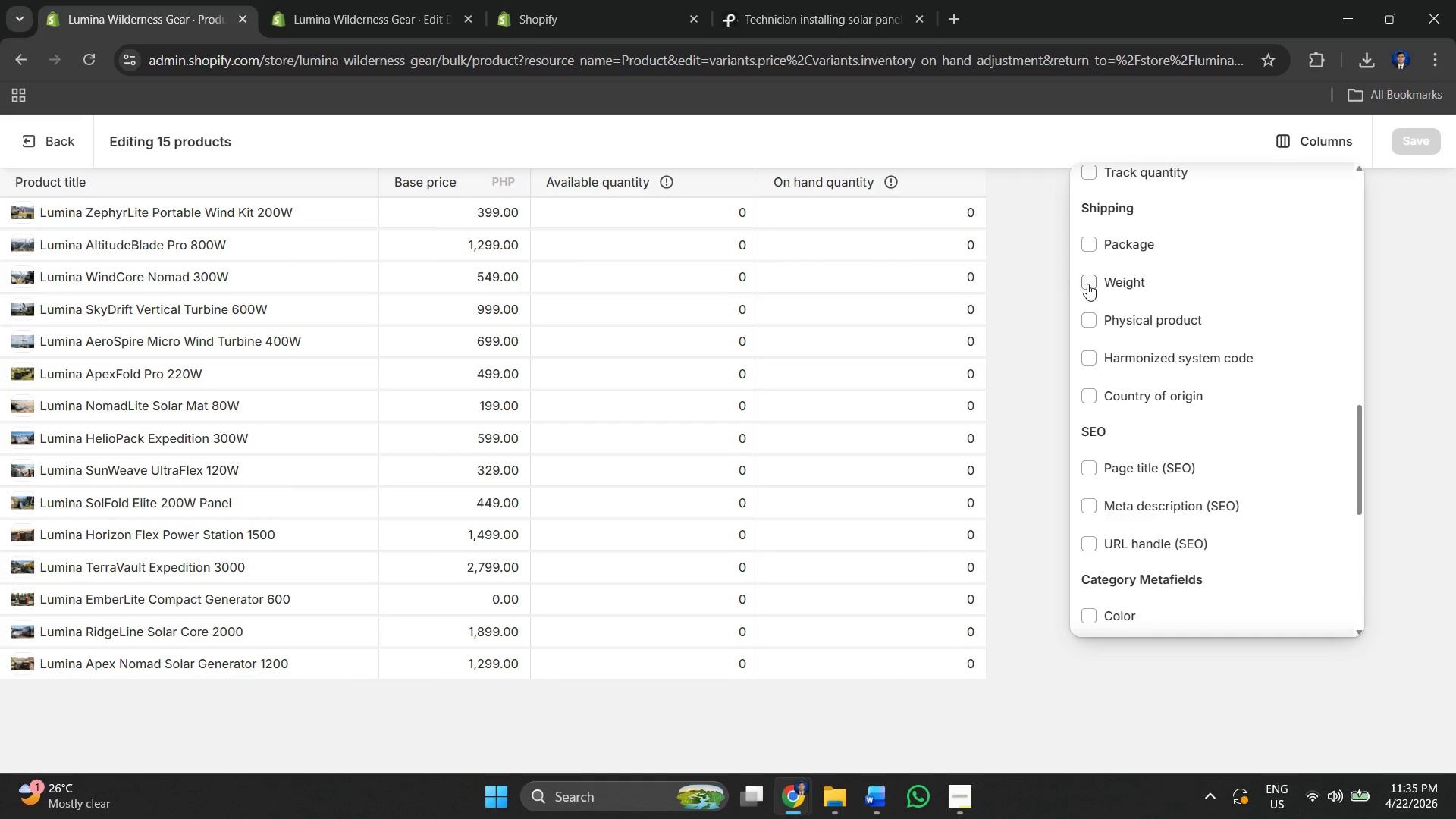 
scroll: coordinate [1105, 346], scroll_direction: up, amount: 3.0
 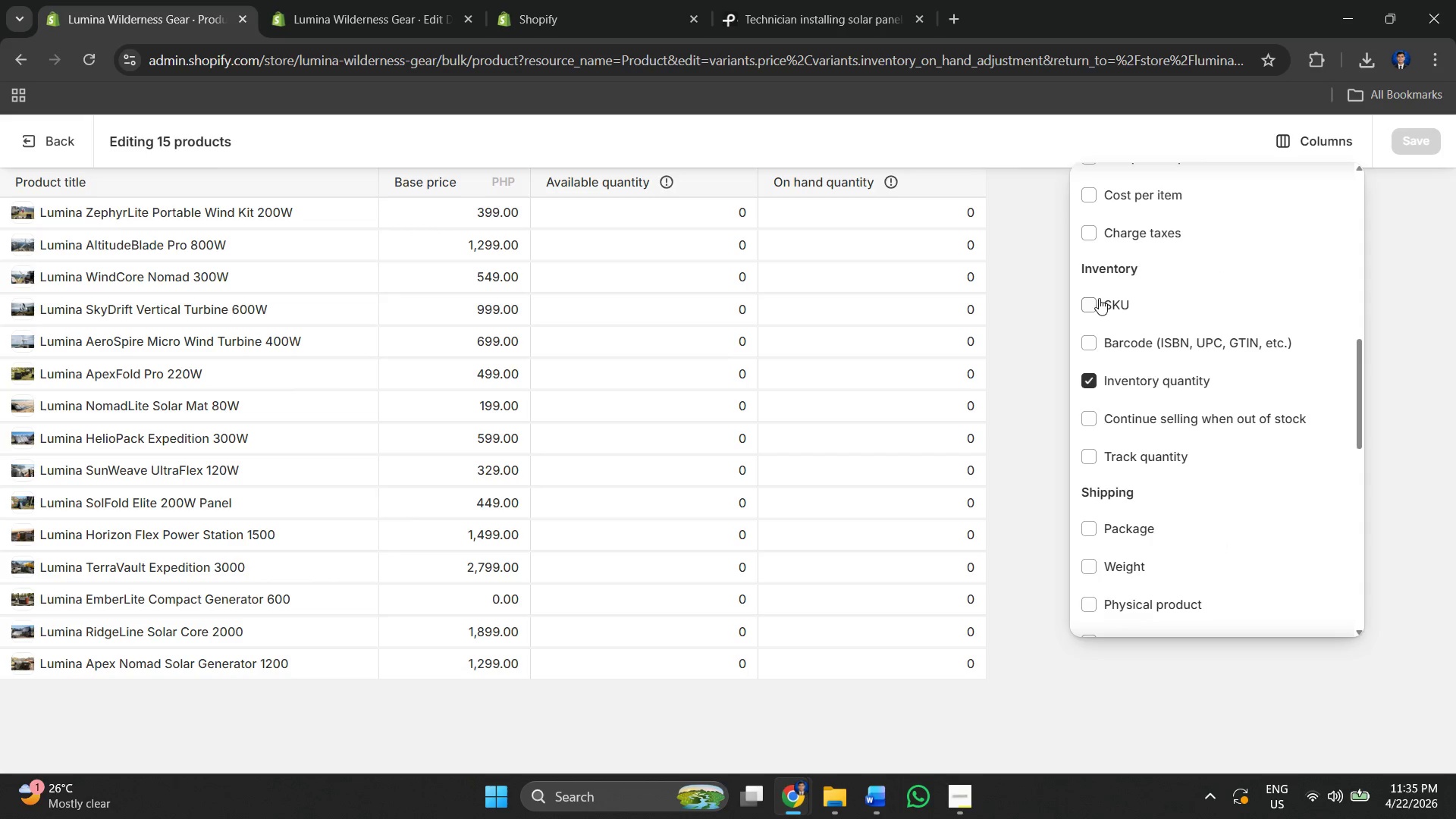 
left_click([1099, 298])
 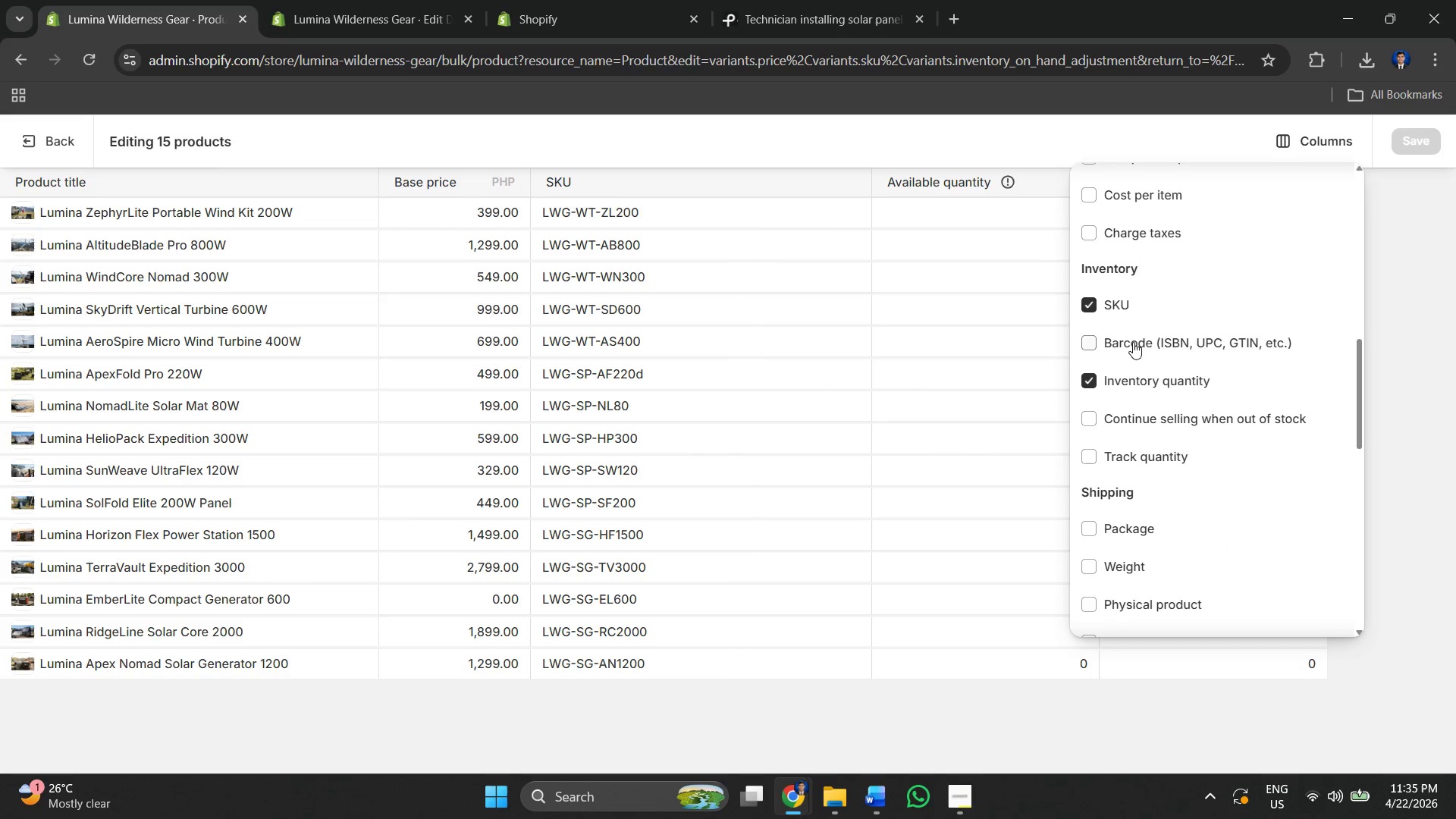 
scroll: coordinate [654, 522], scroll_direction: up, amount: 4.0
 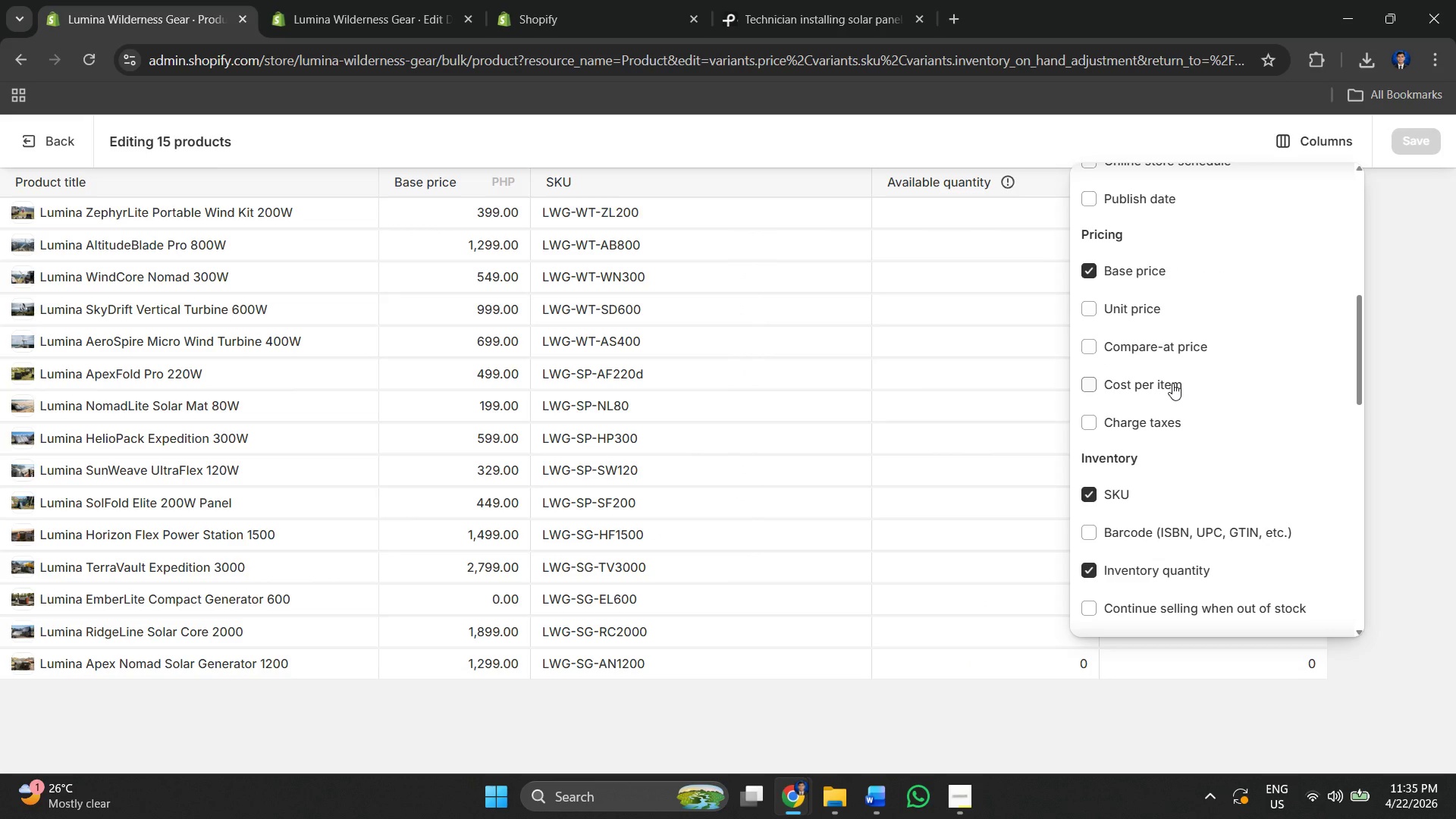 
scroll: coordinate [1150, 373], scroll_direction: down, amount: 3.0
 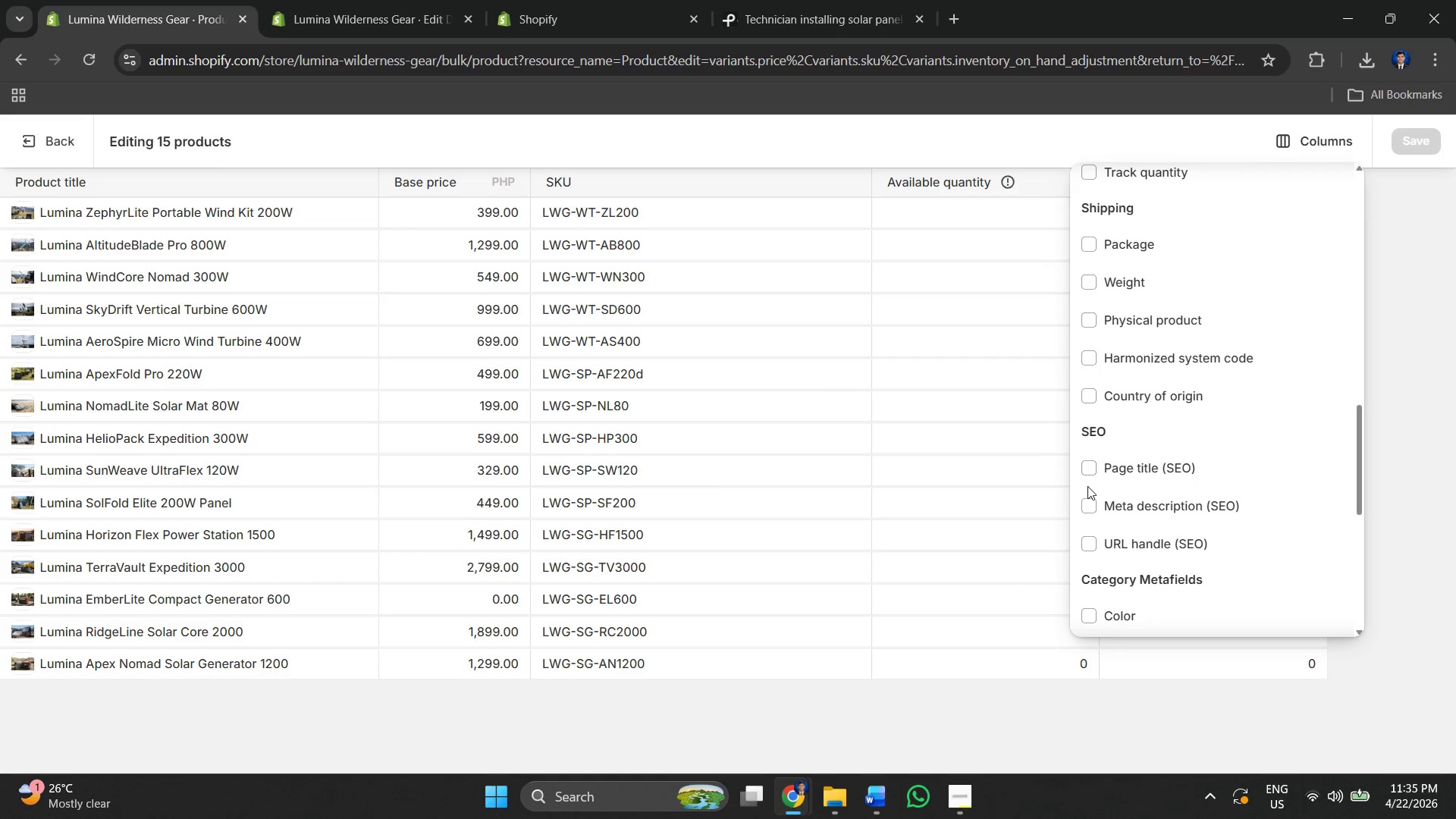 
left_click([1083, 511])
 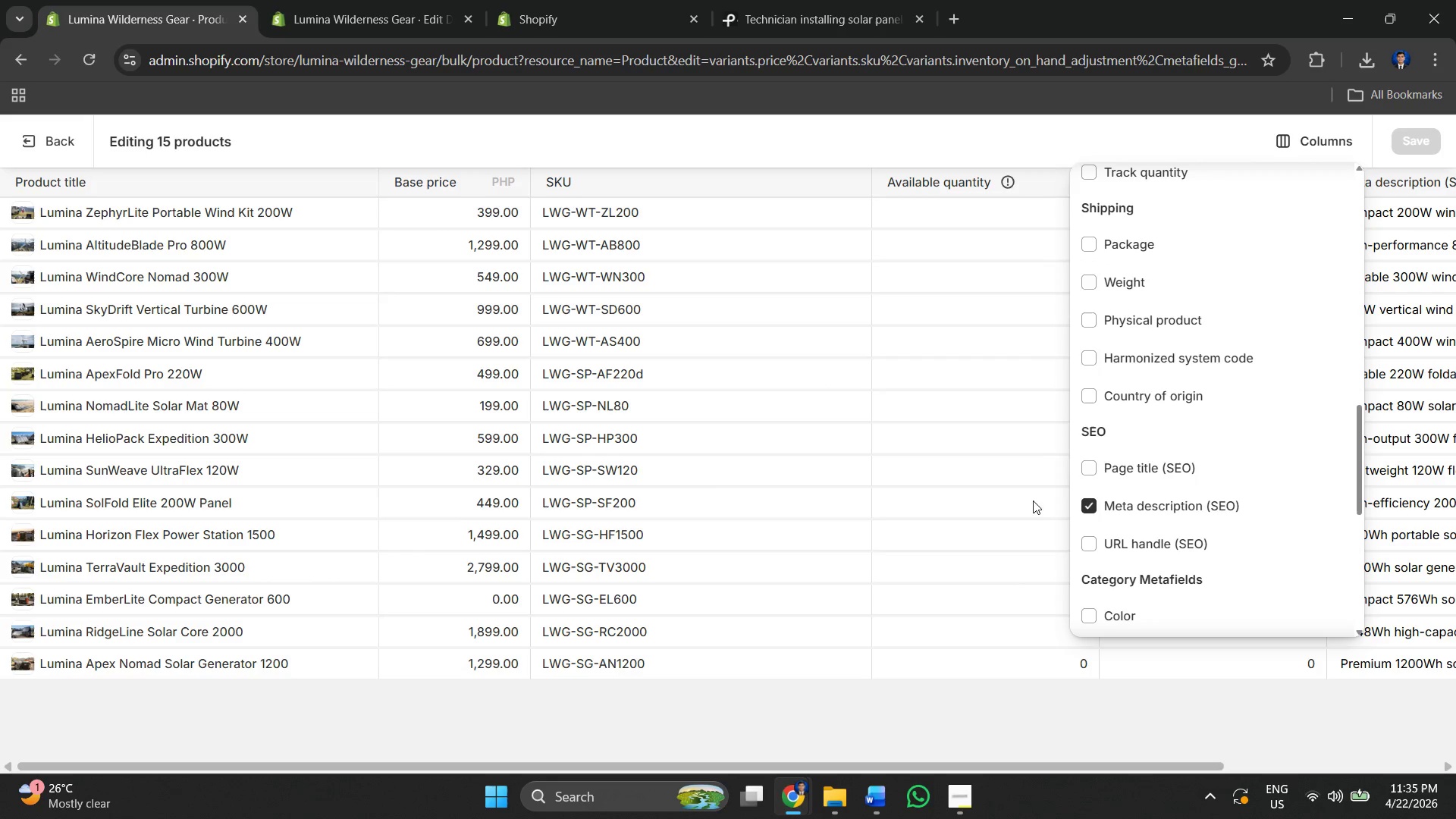 
left_click([956, 472])
 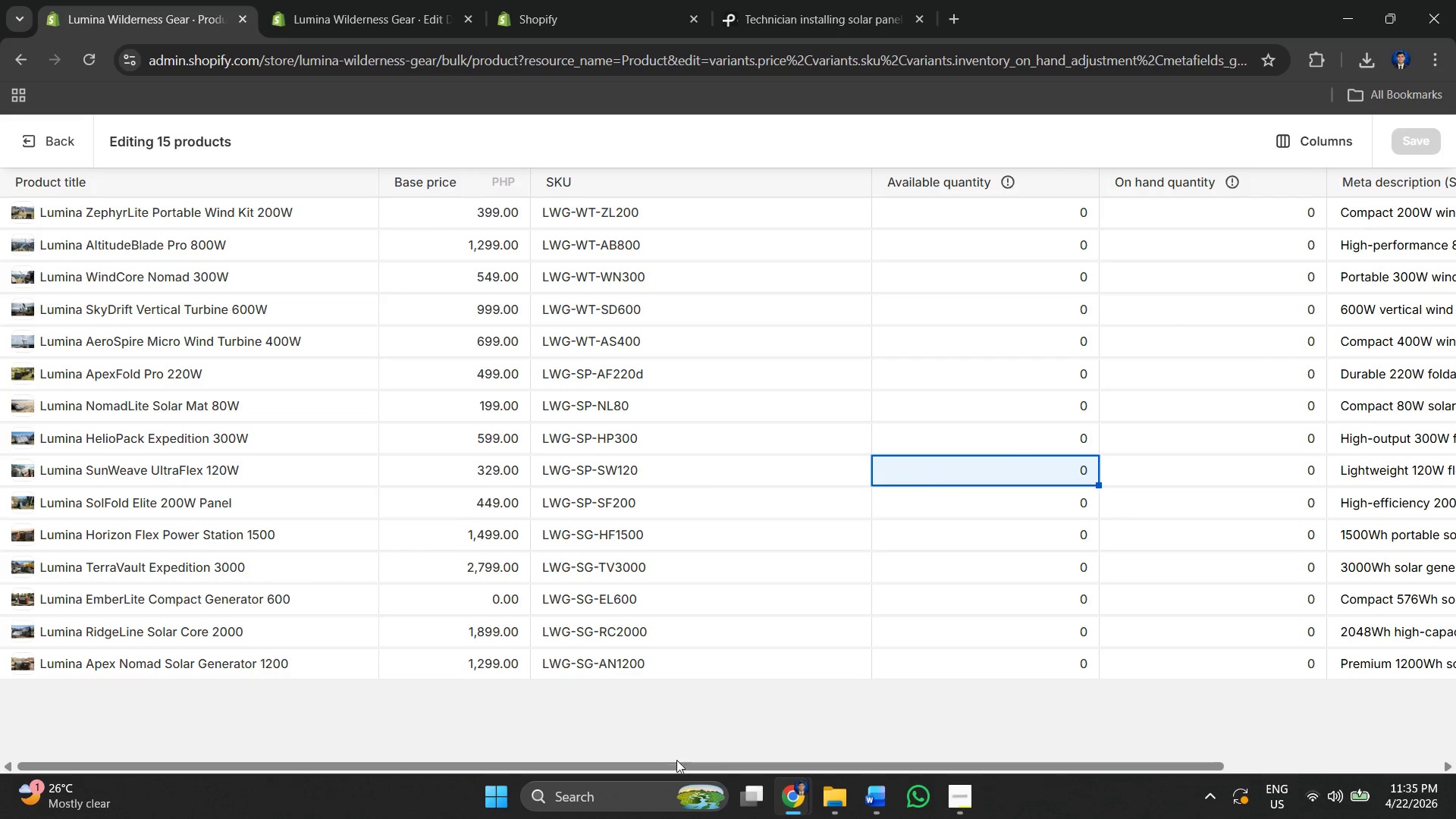 
left_click_drag(start_coordinate=[682, 766], to_coordinate=[1188, 764])
 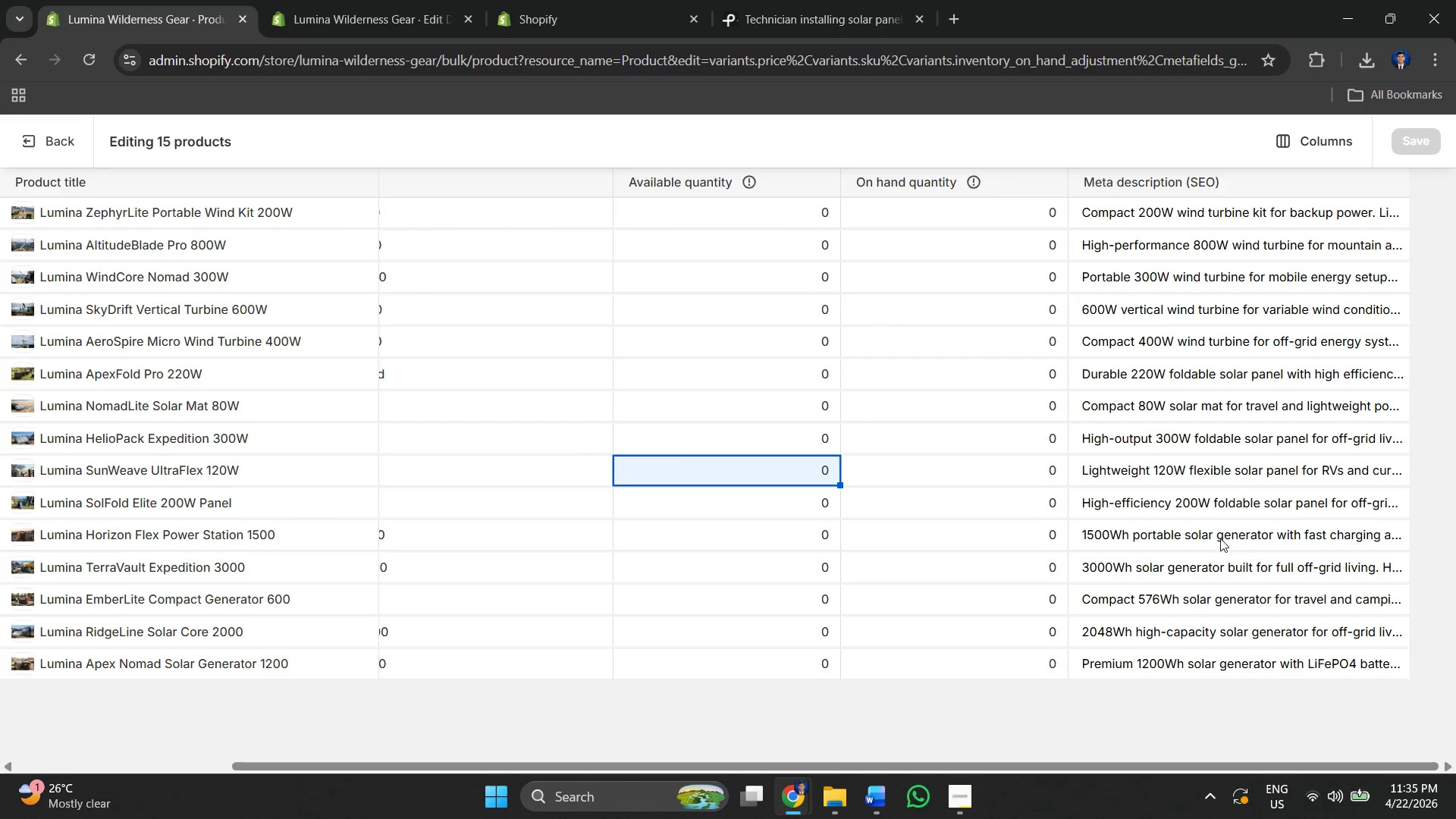 
scroll: coordinate [1219, 538], scroll_direction: up, amount: 3.0
 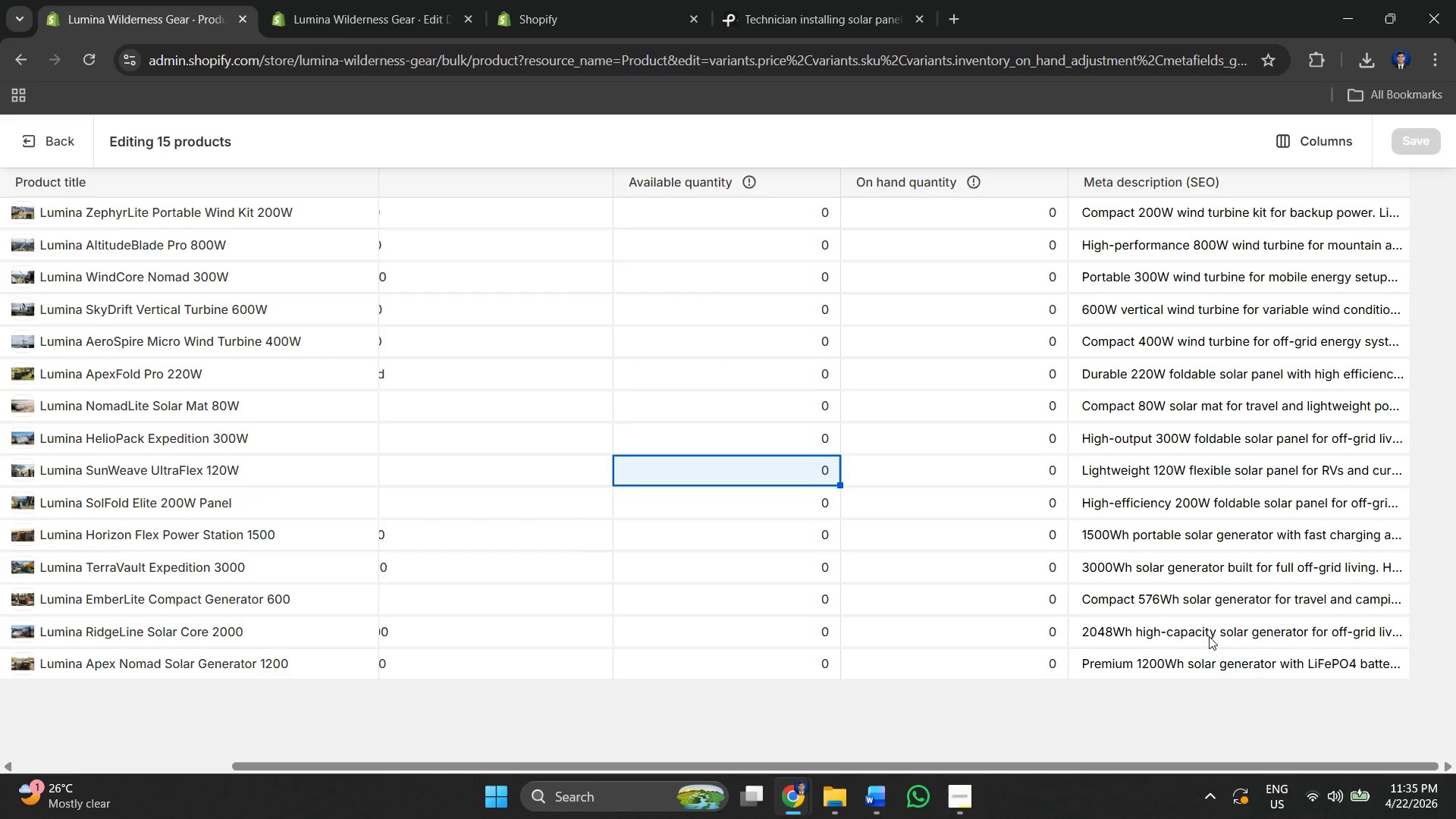 
left_click([1209, 636])
 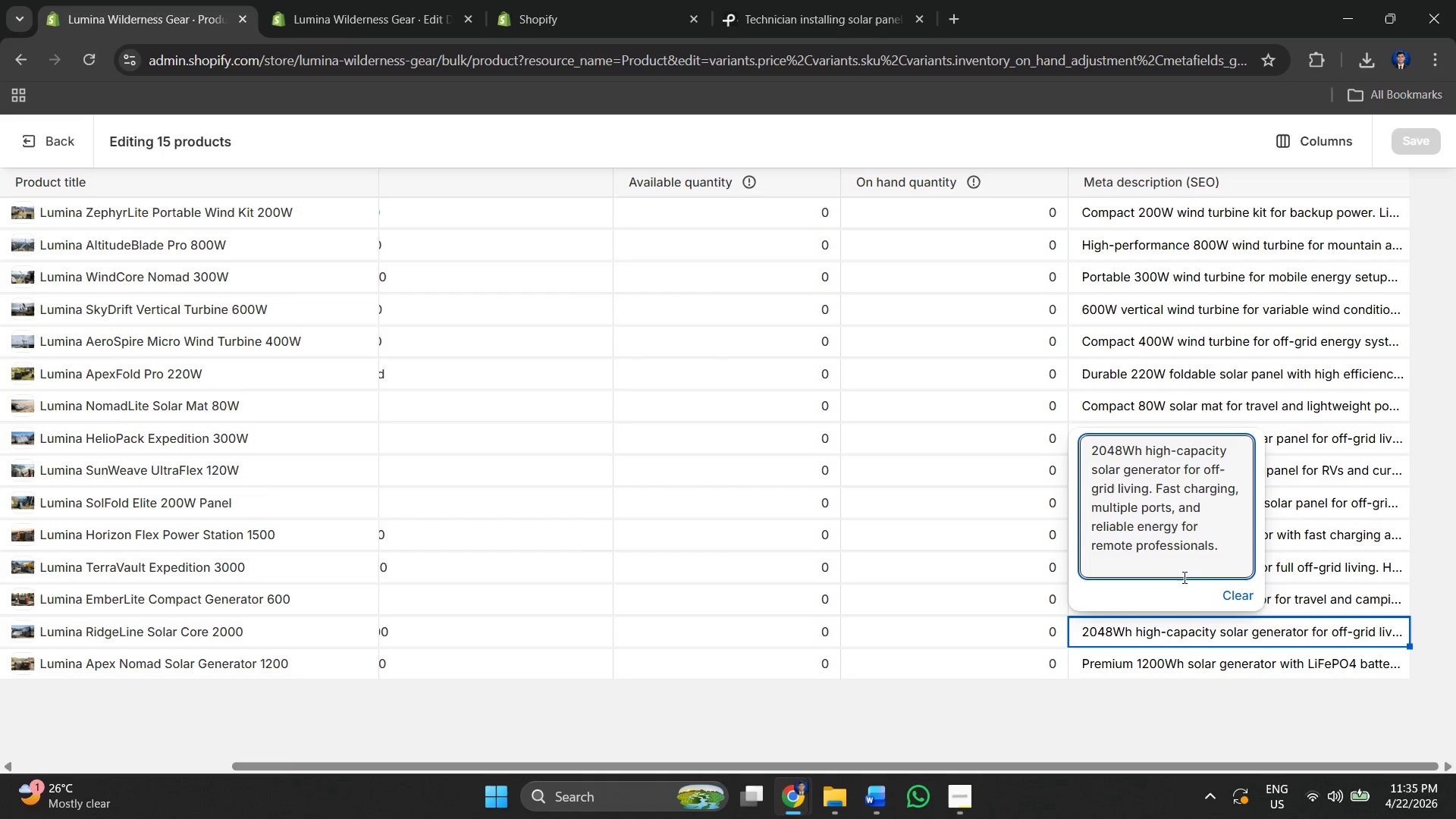 
left_click([1197, 541])
 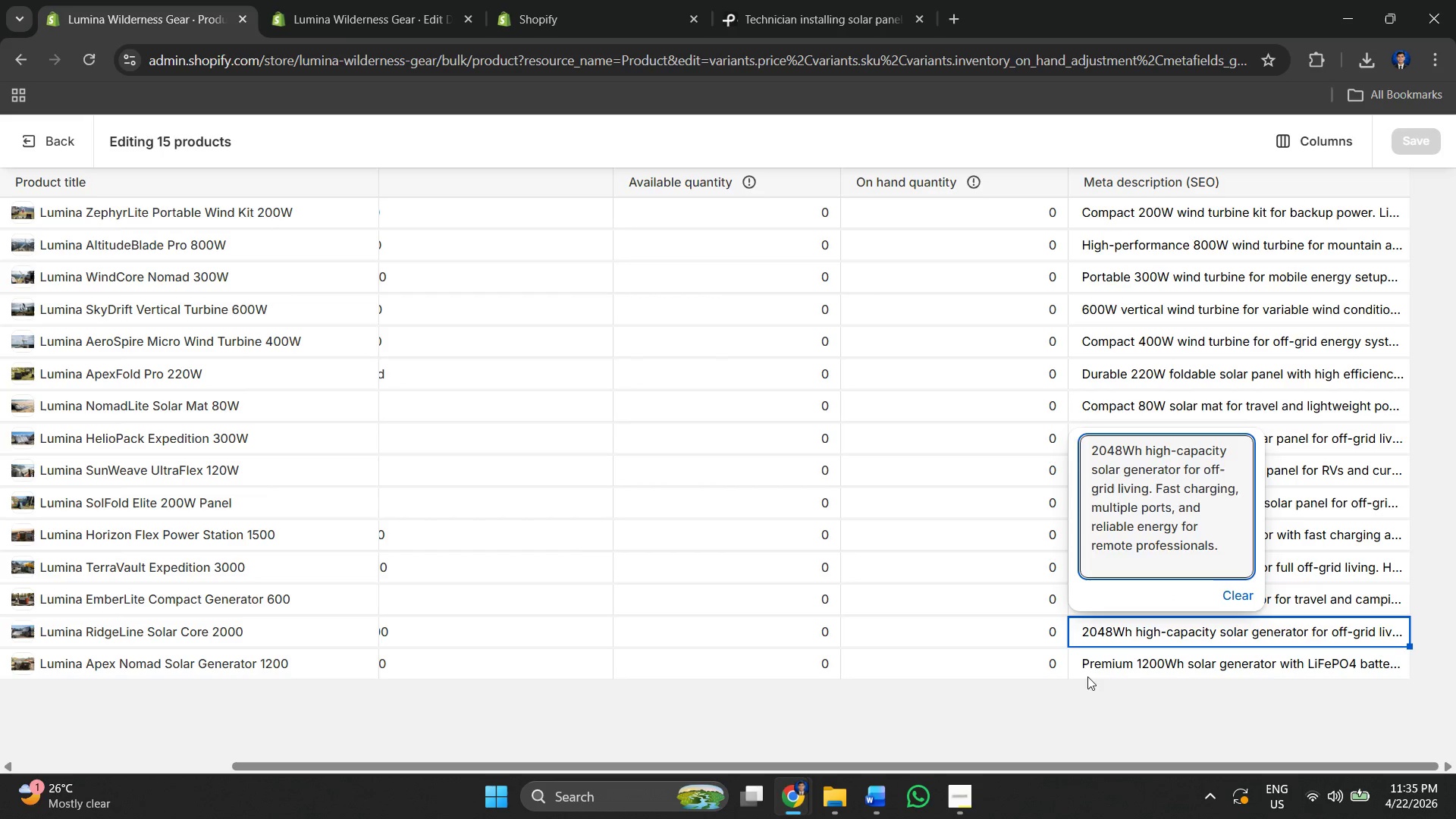 
left_click([1038, 701])
 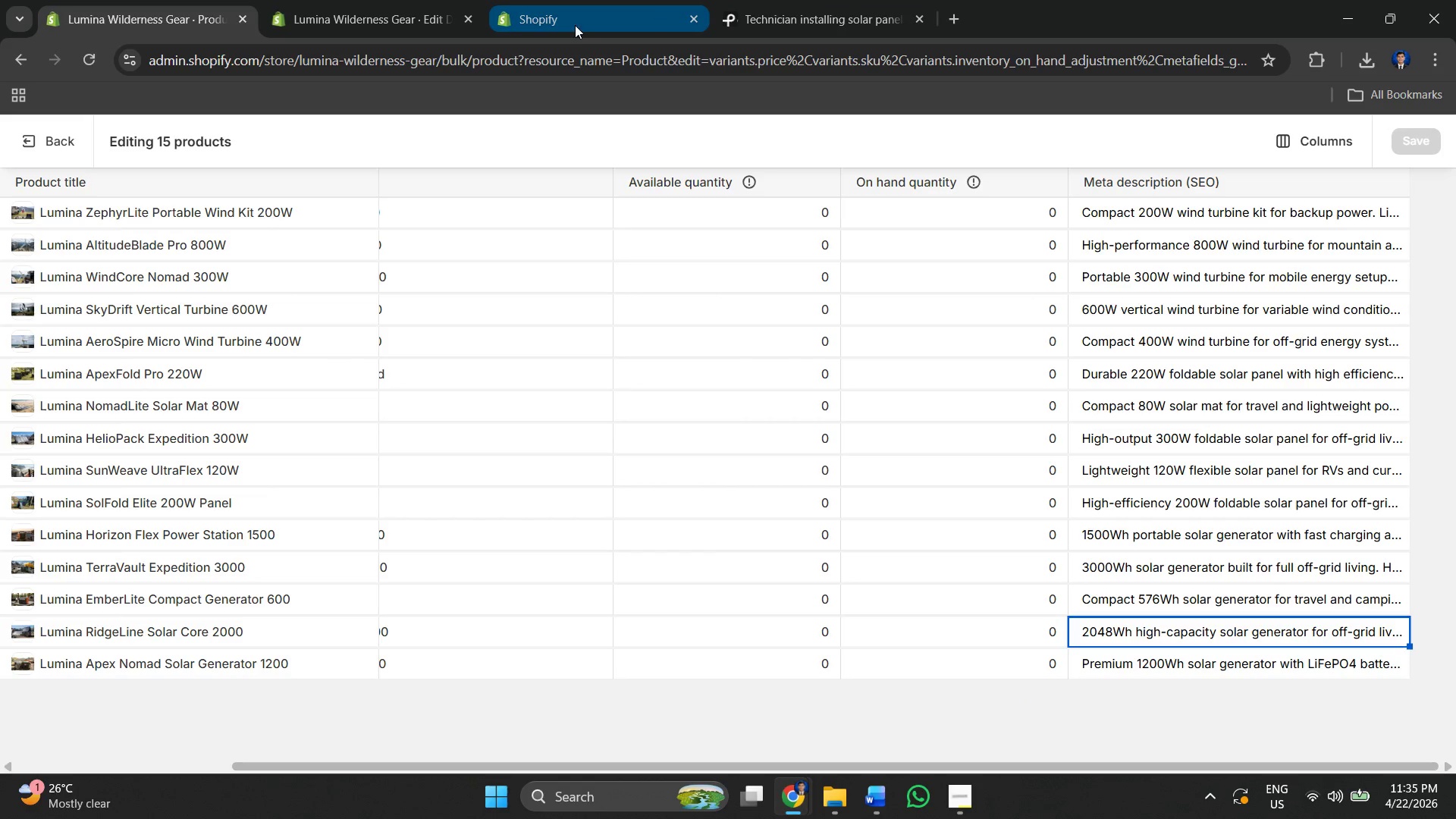 
left_click([58, 138])
 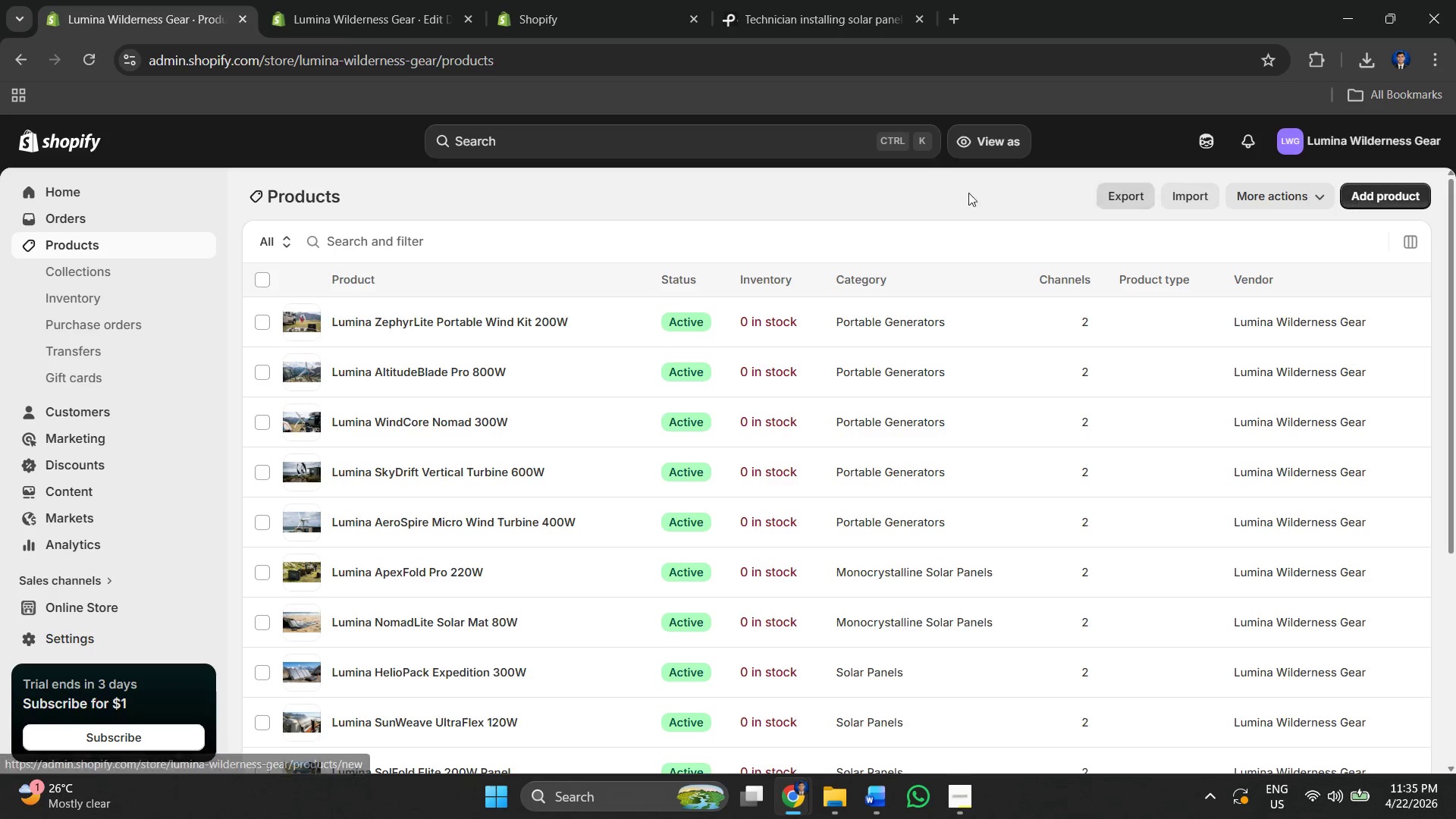 
left_click([1114, 187])
 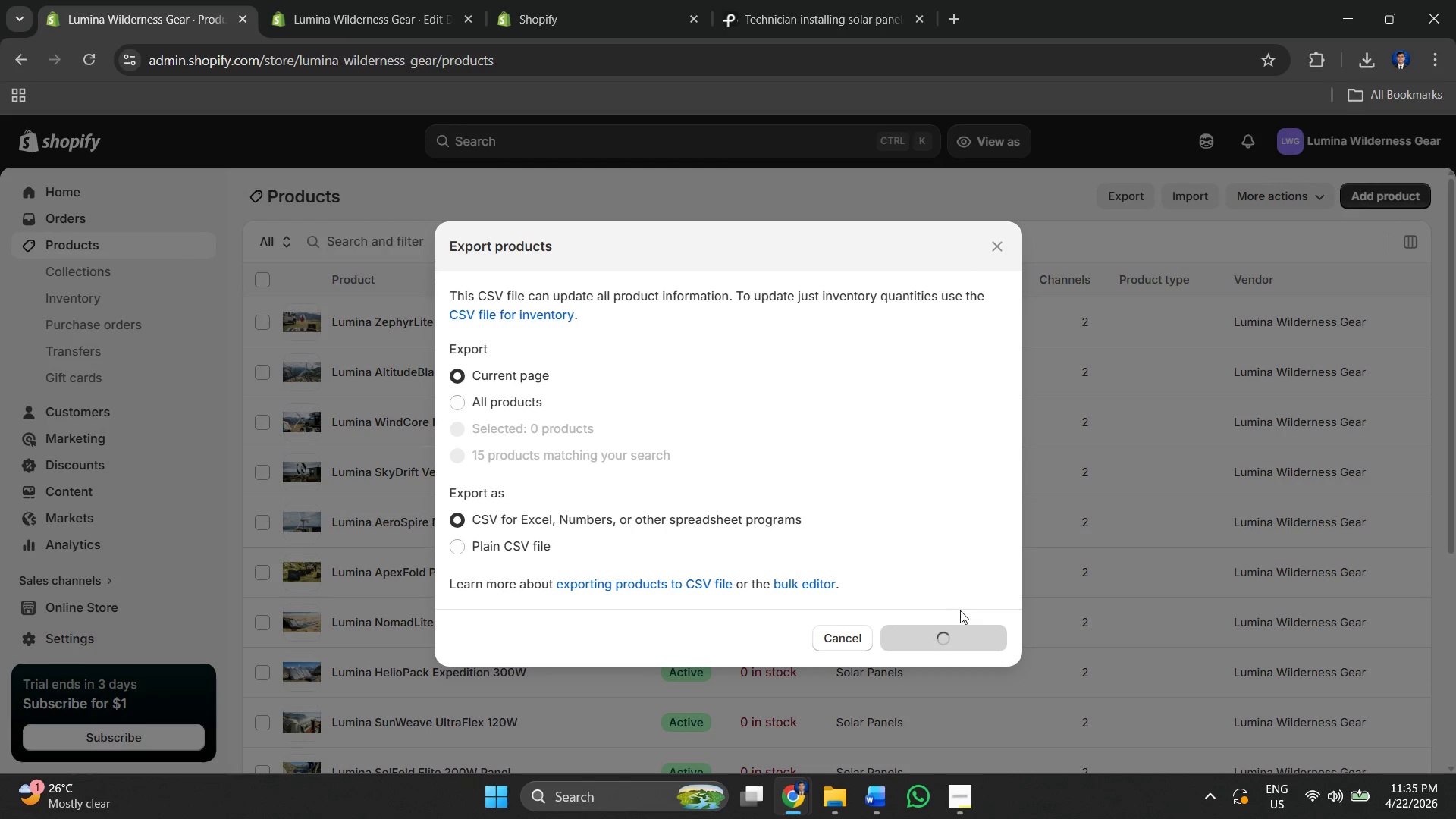 
left_click([864, 0])
 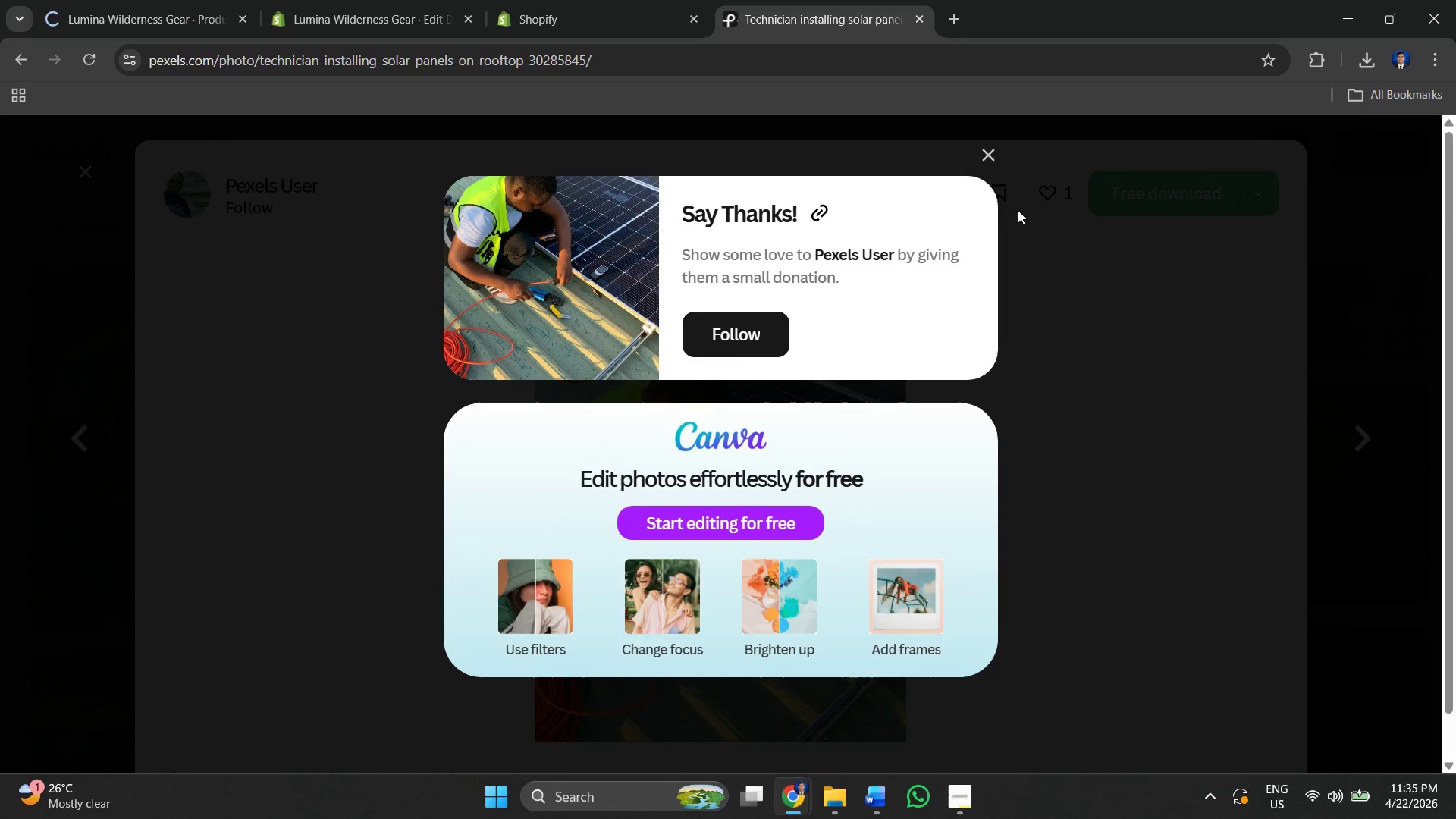 
left_click([997, 161])
 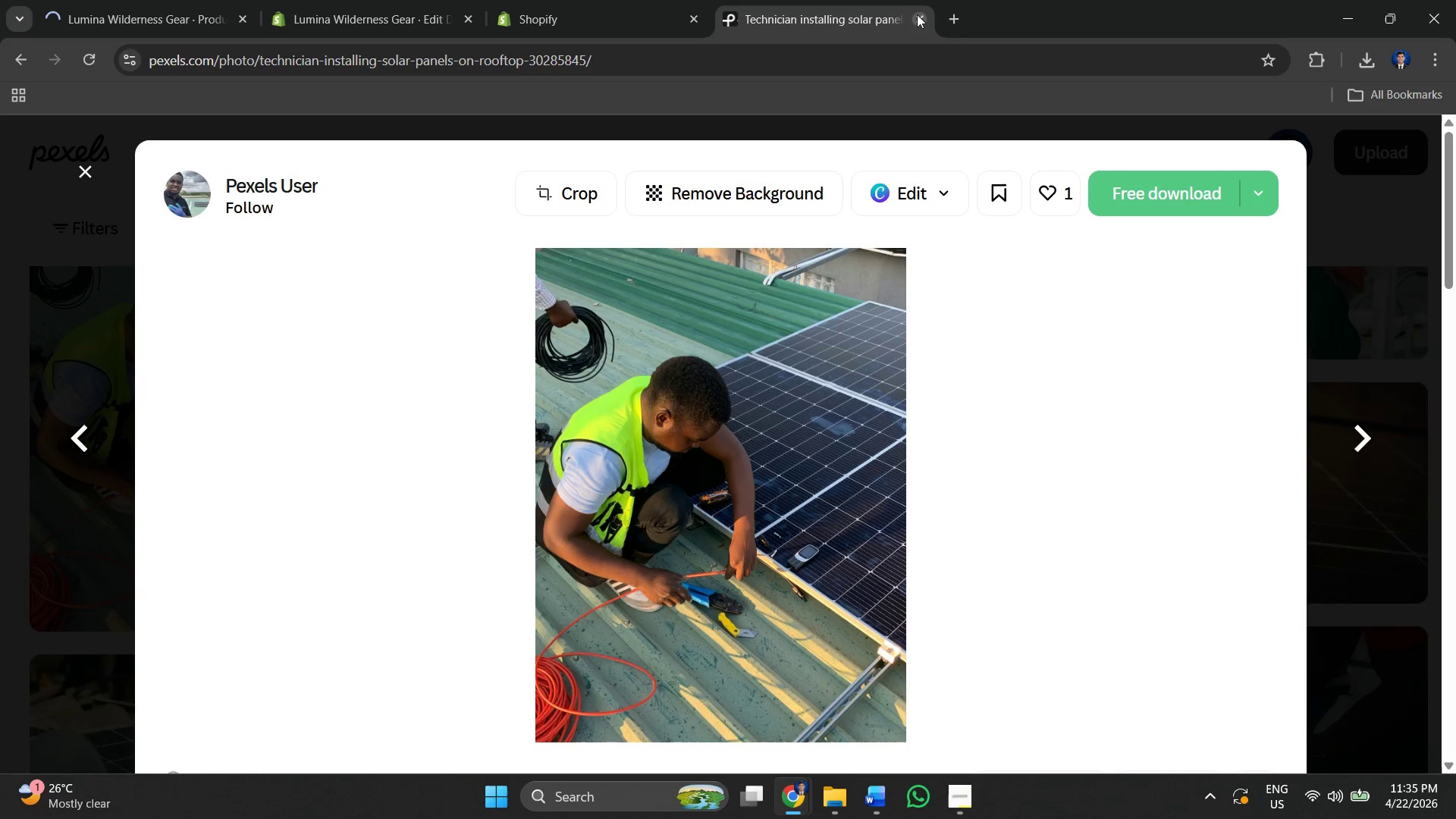 
left_click([919, 18])
 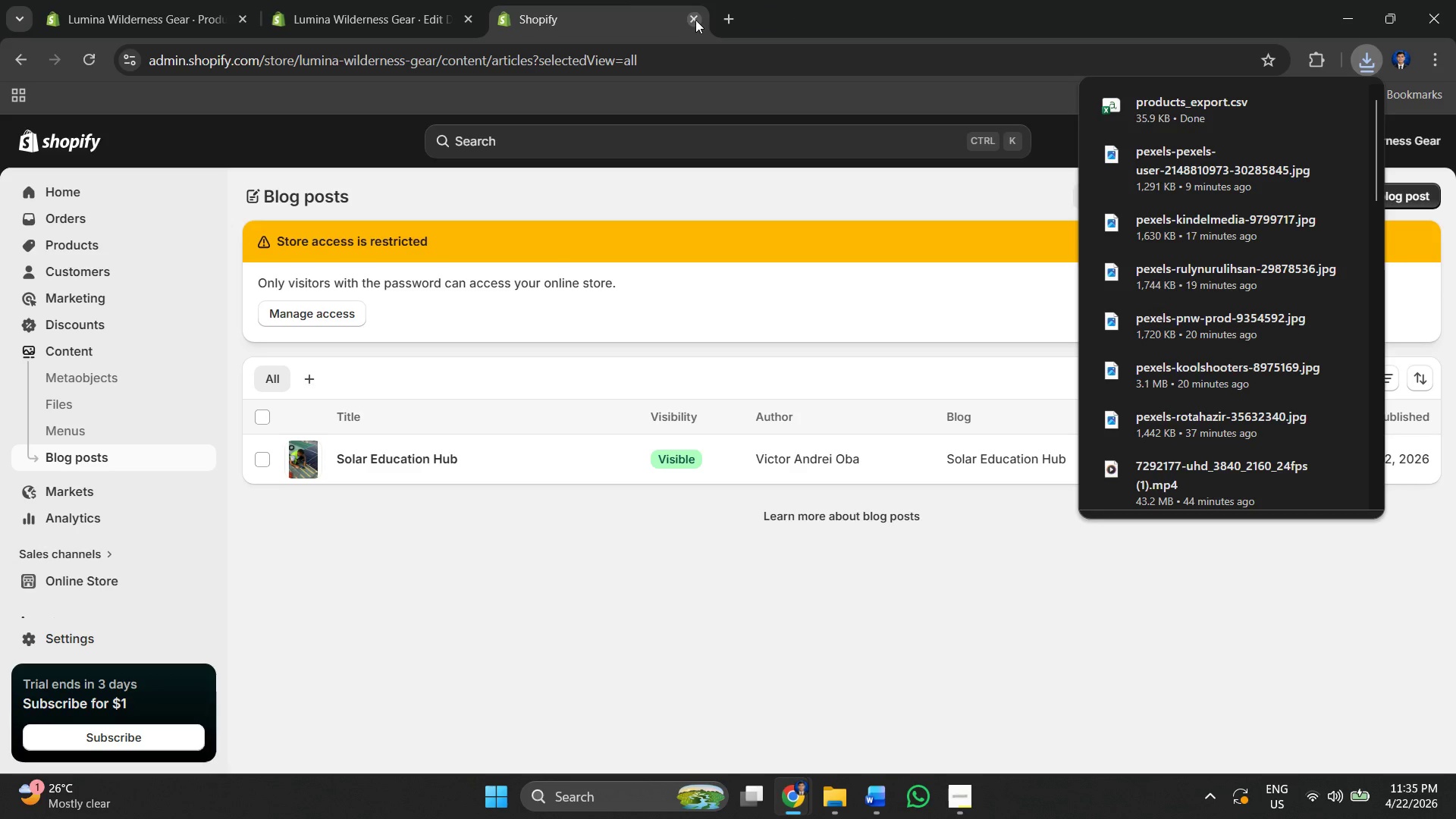 
left_click([695, 20])
 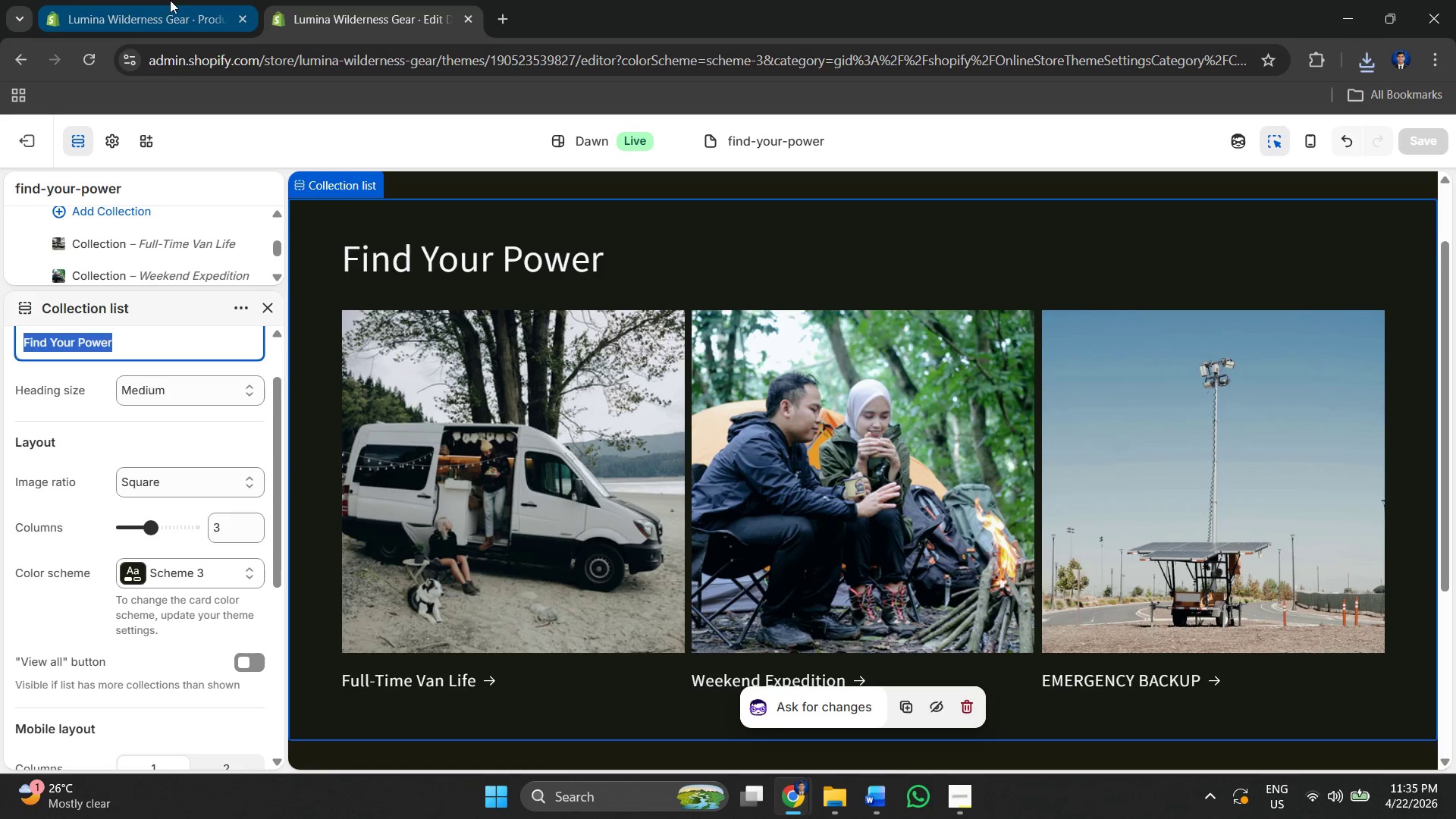 
left_click([152, 0])
 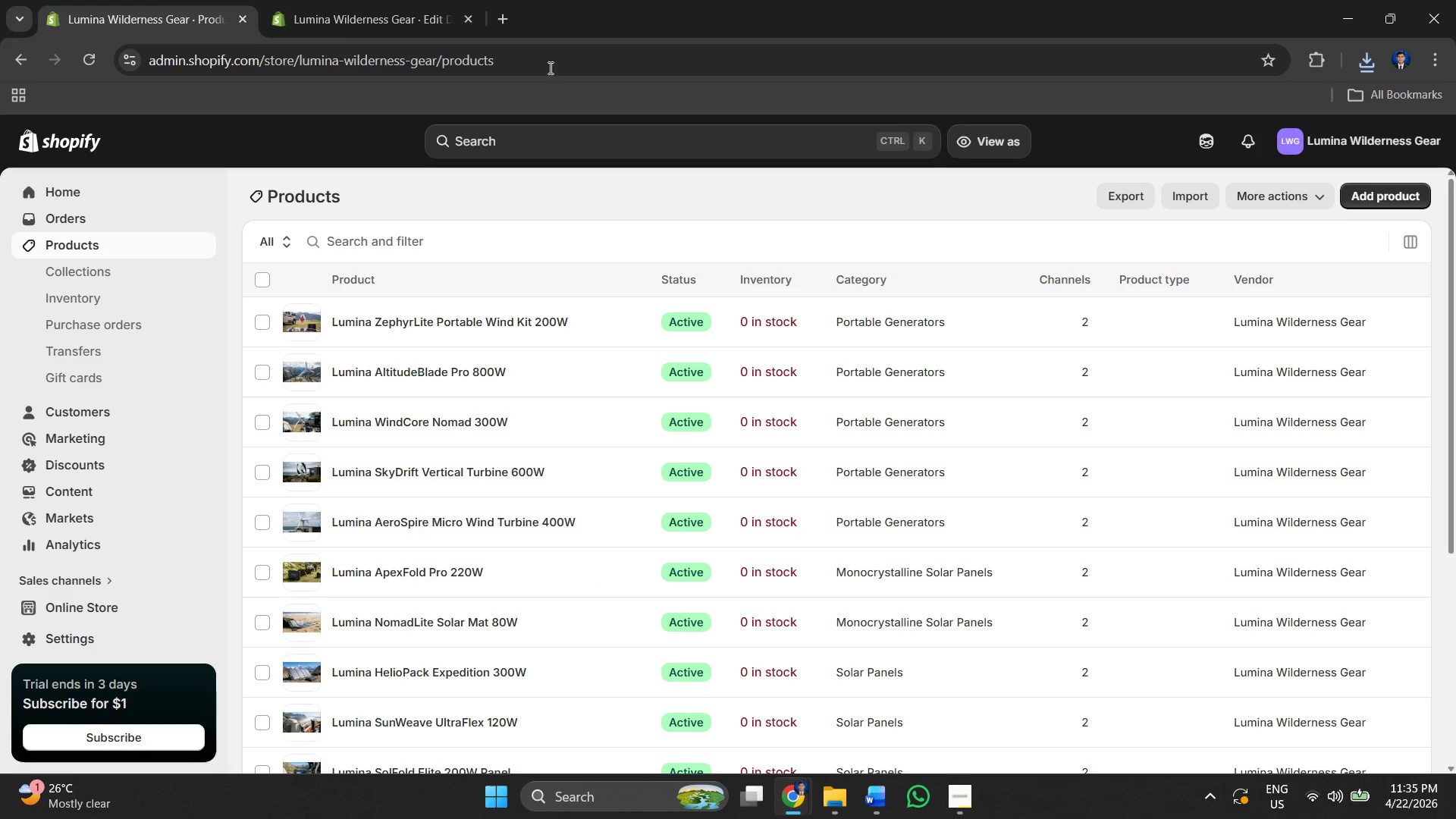 
left_click([392, 0])